 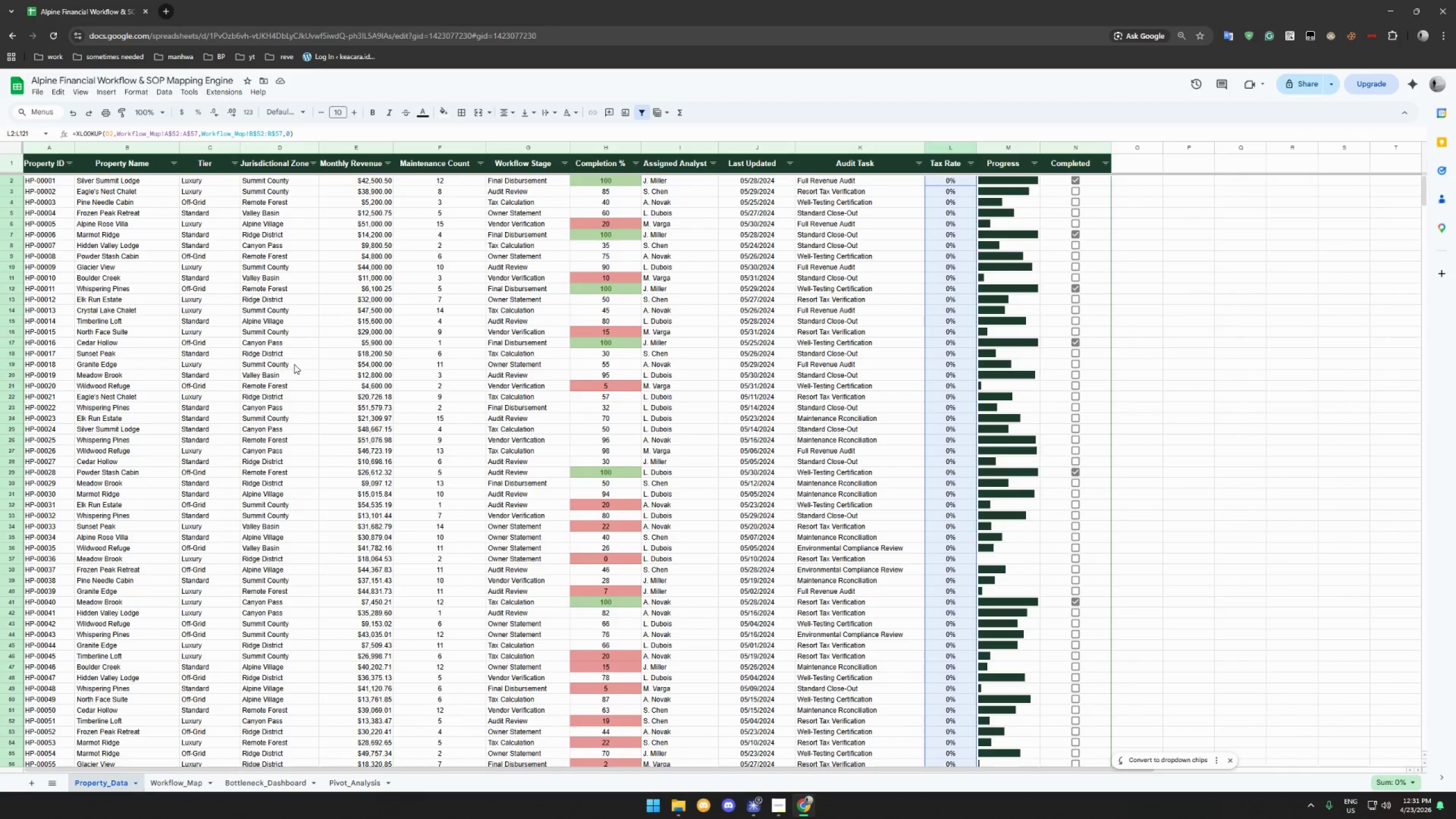 
left_click([188, 188])
 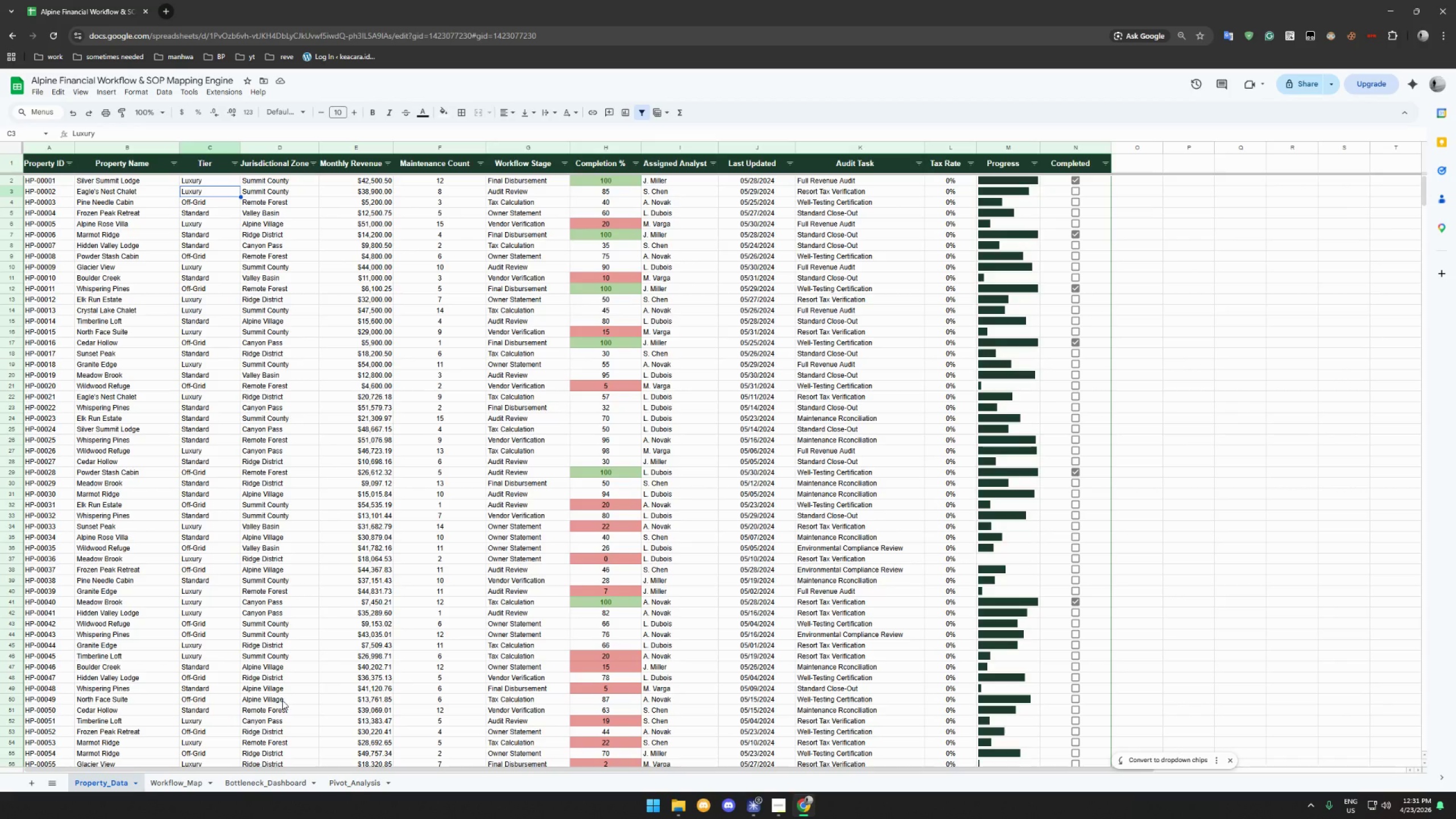 
left_click_drag(start_coordinate=[174, 787], to_coordinate=[339, 440])
 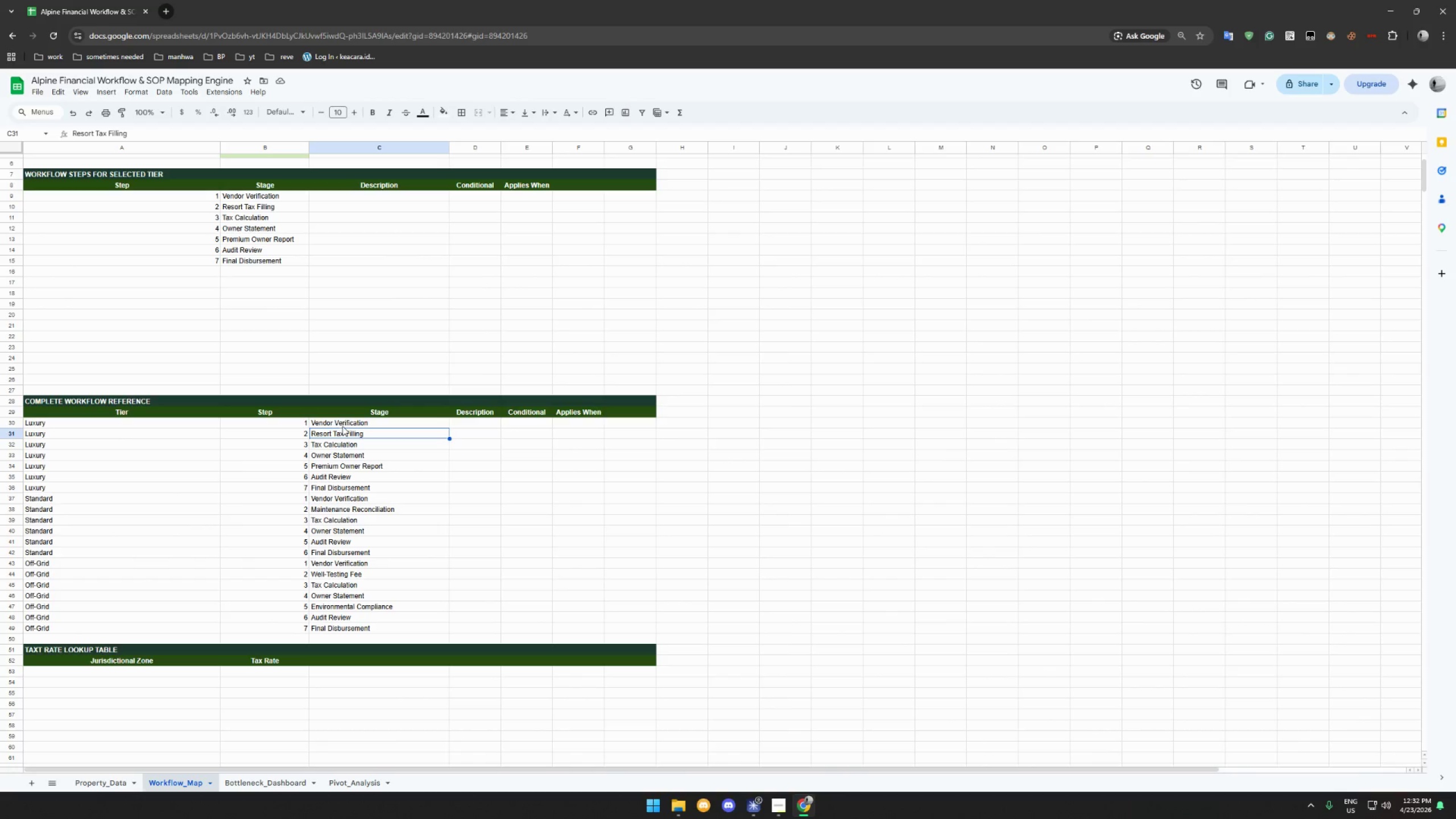 
left_click([339, 440])
 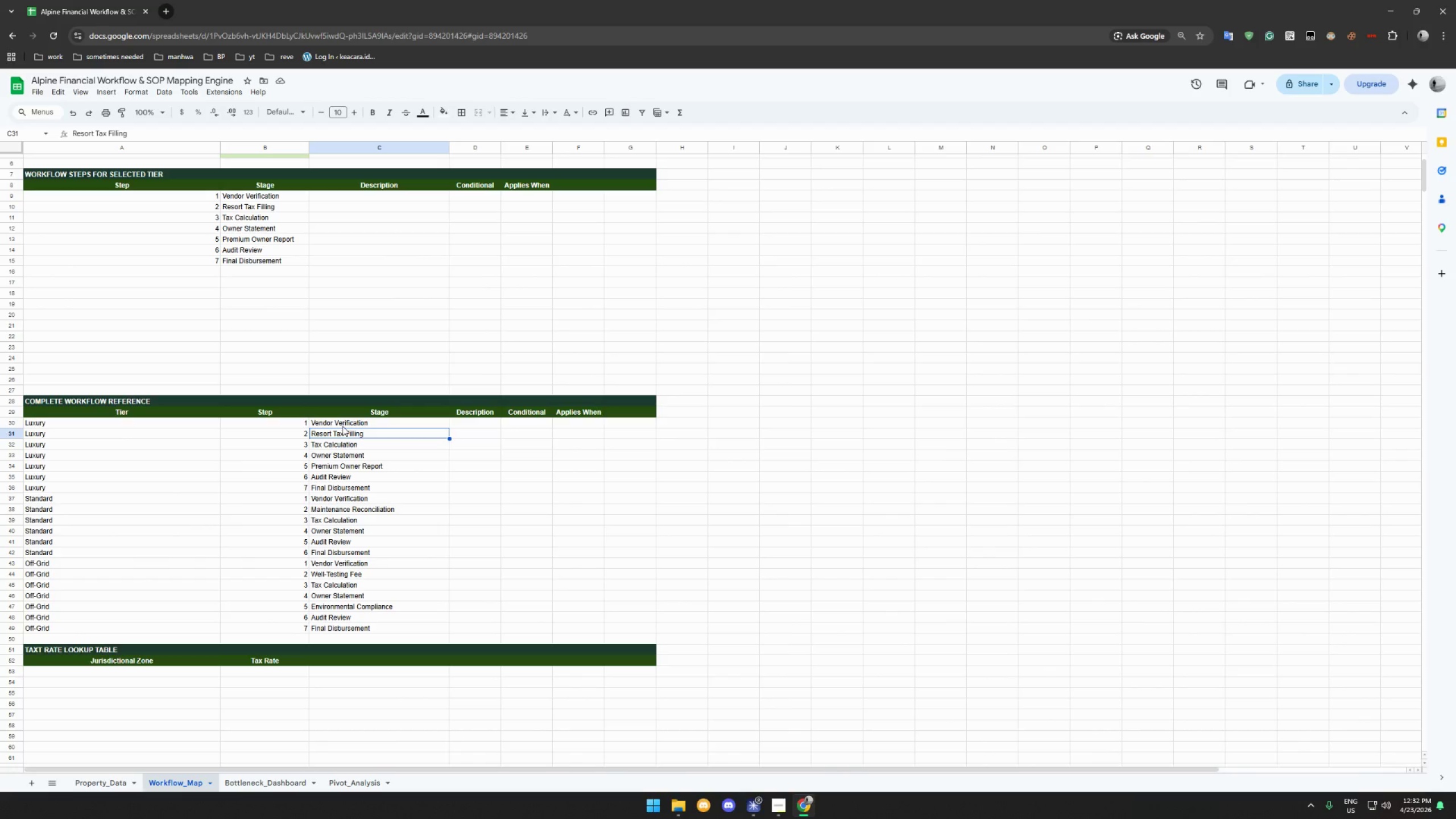 
left_click([342, 426])
 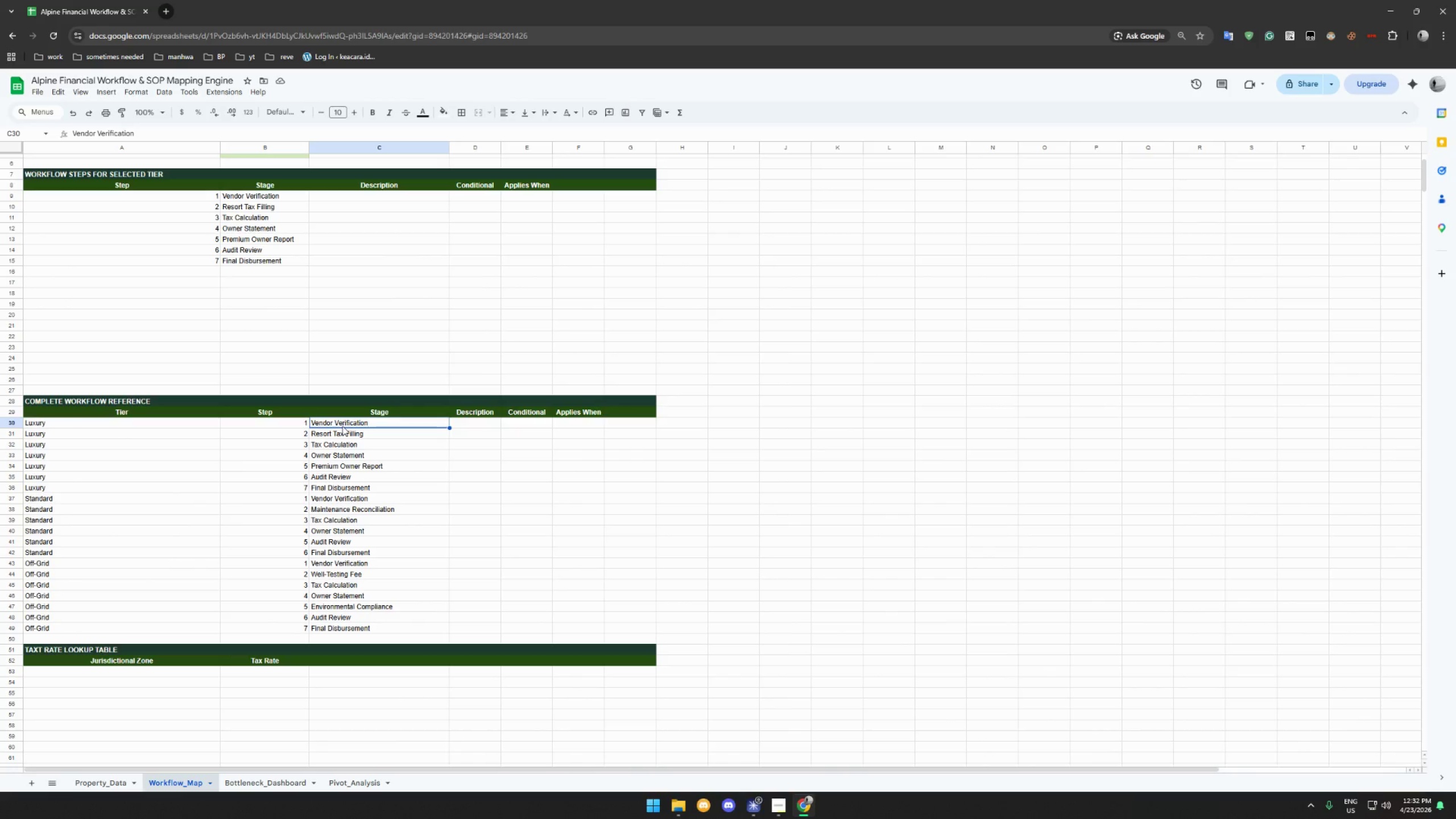 
left_click([139, 434])
 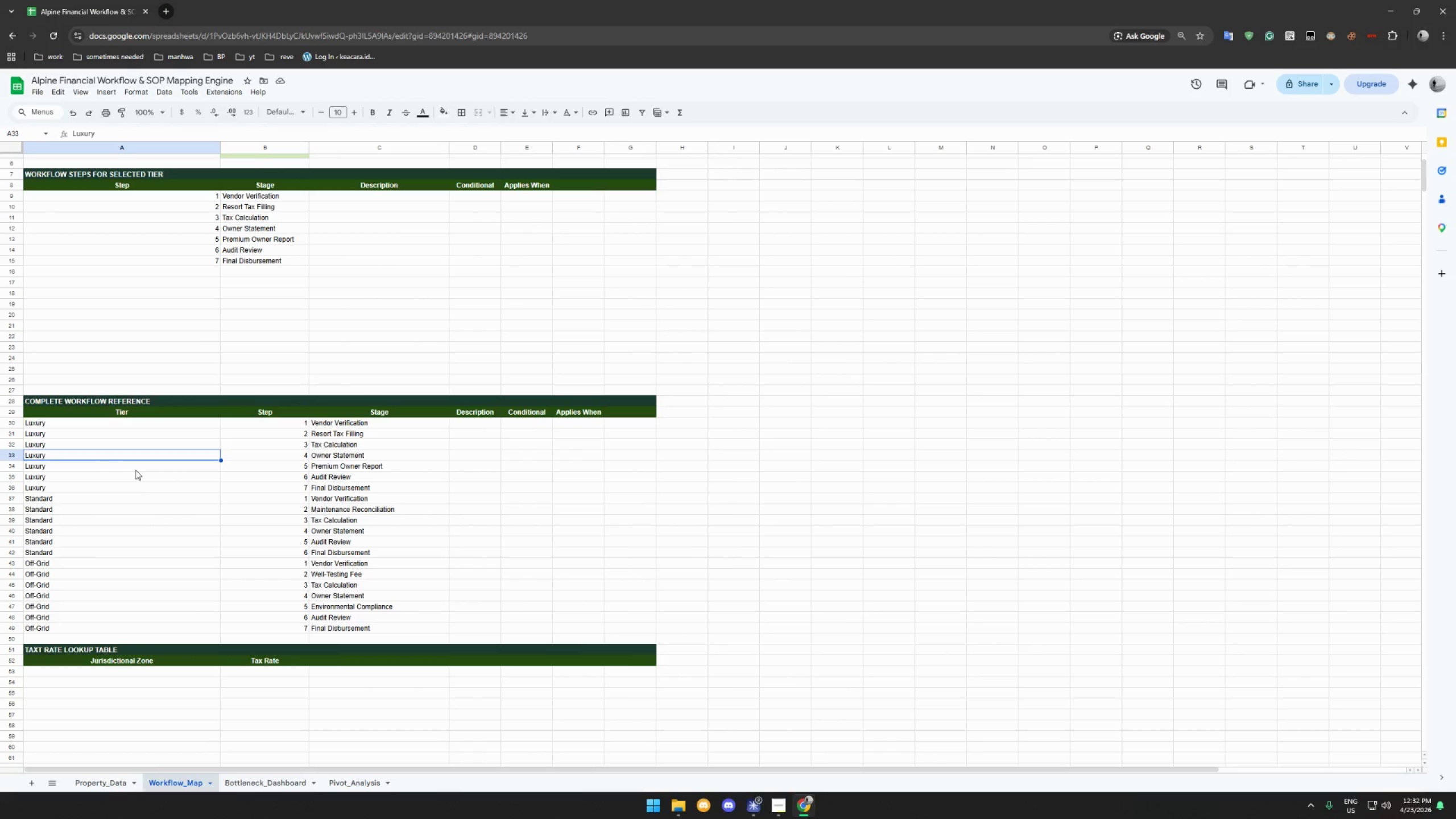 
double_click([133, 490])
 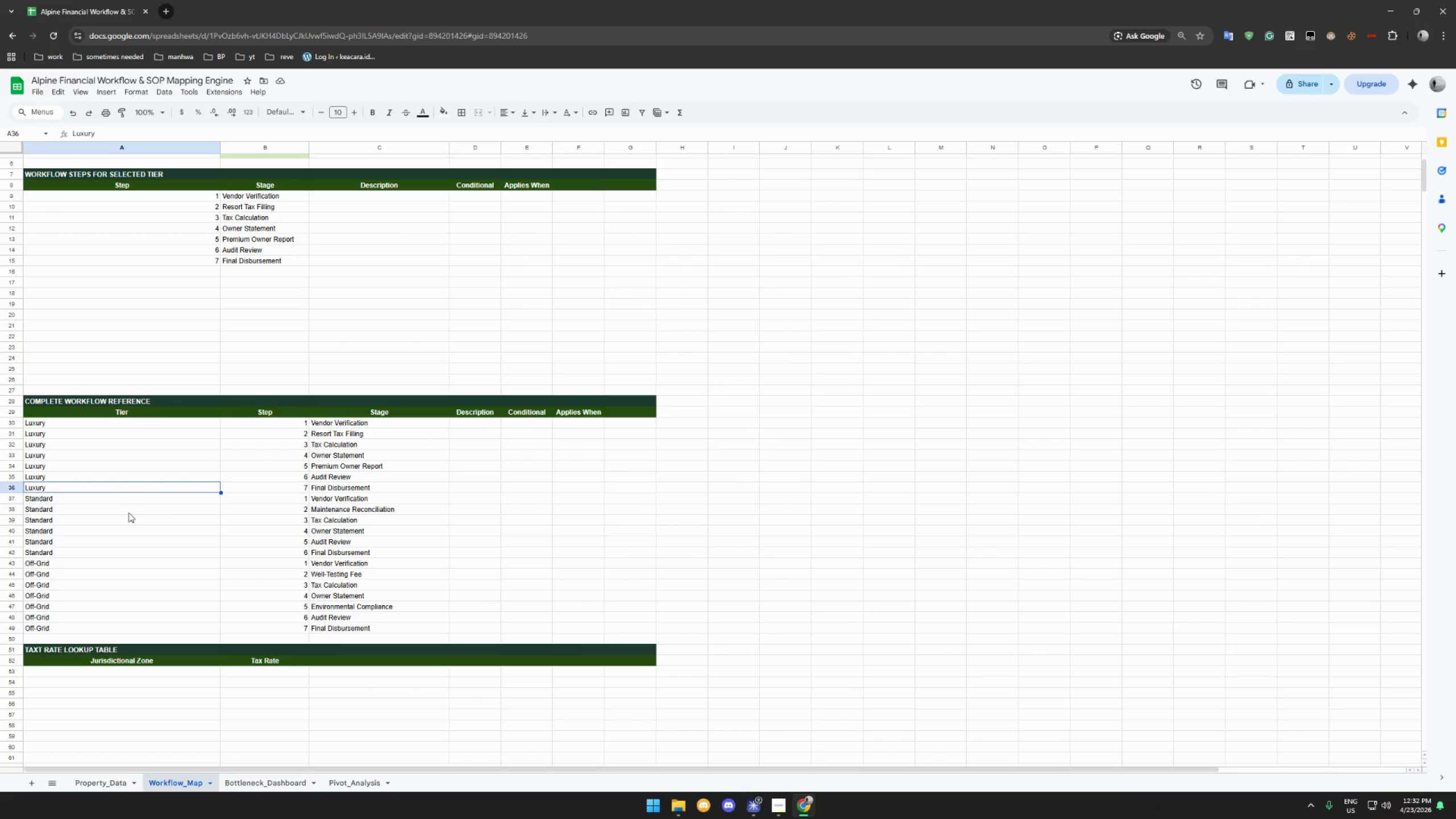 
triple_click([129, 512])
 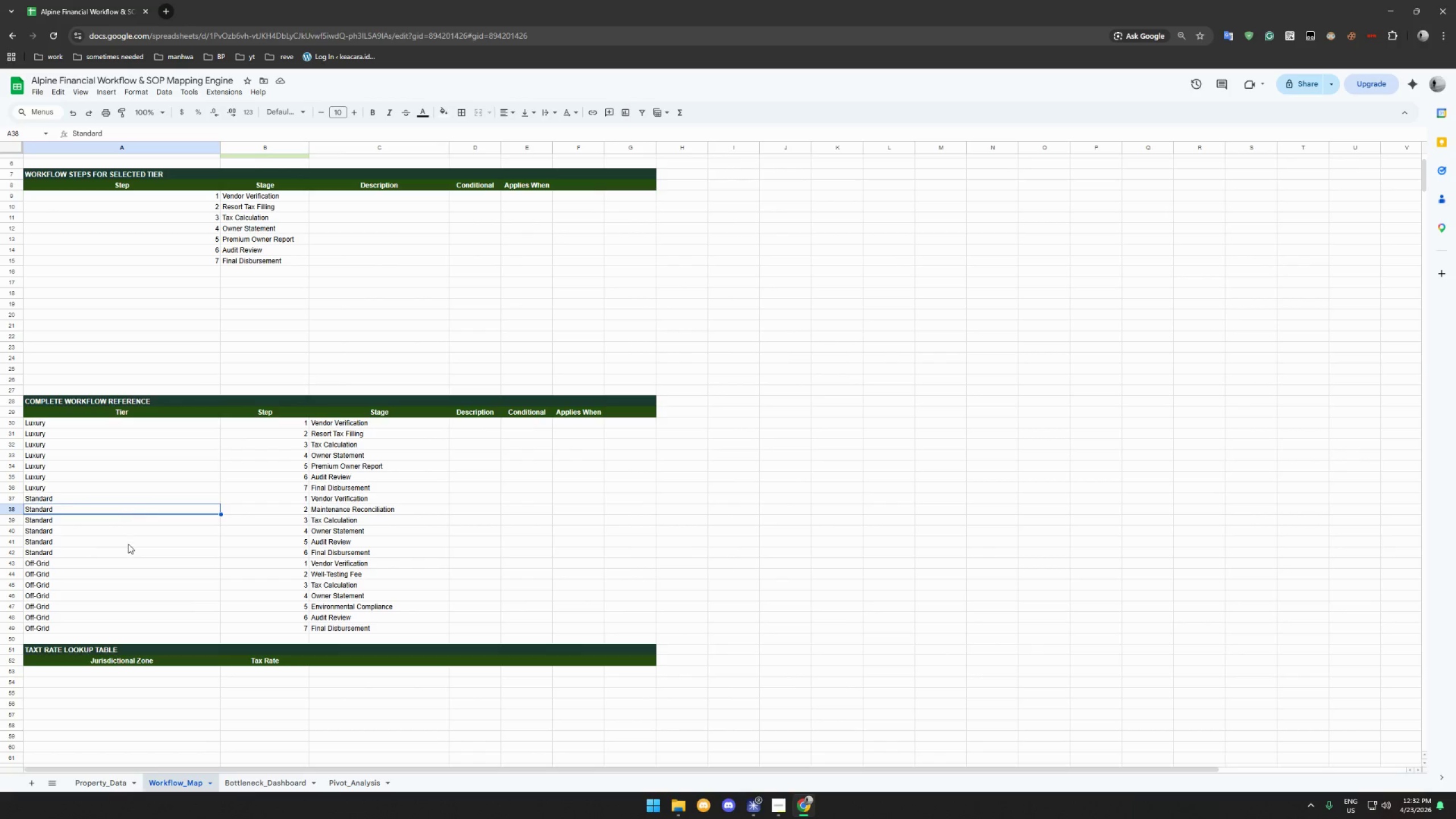 
triple_click([128, 544])
 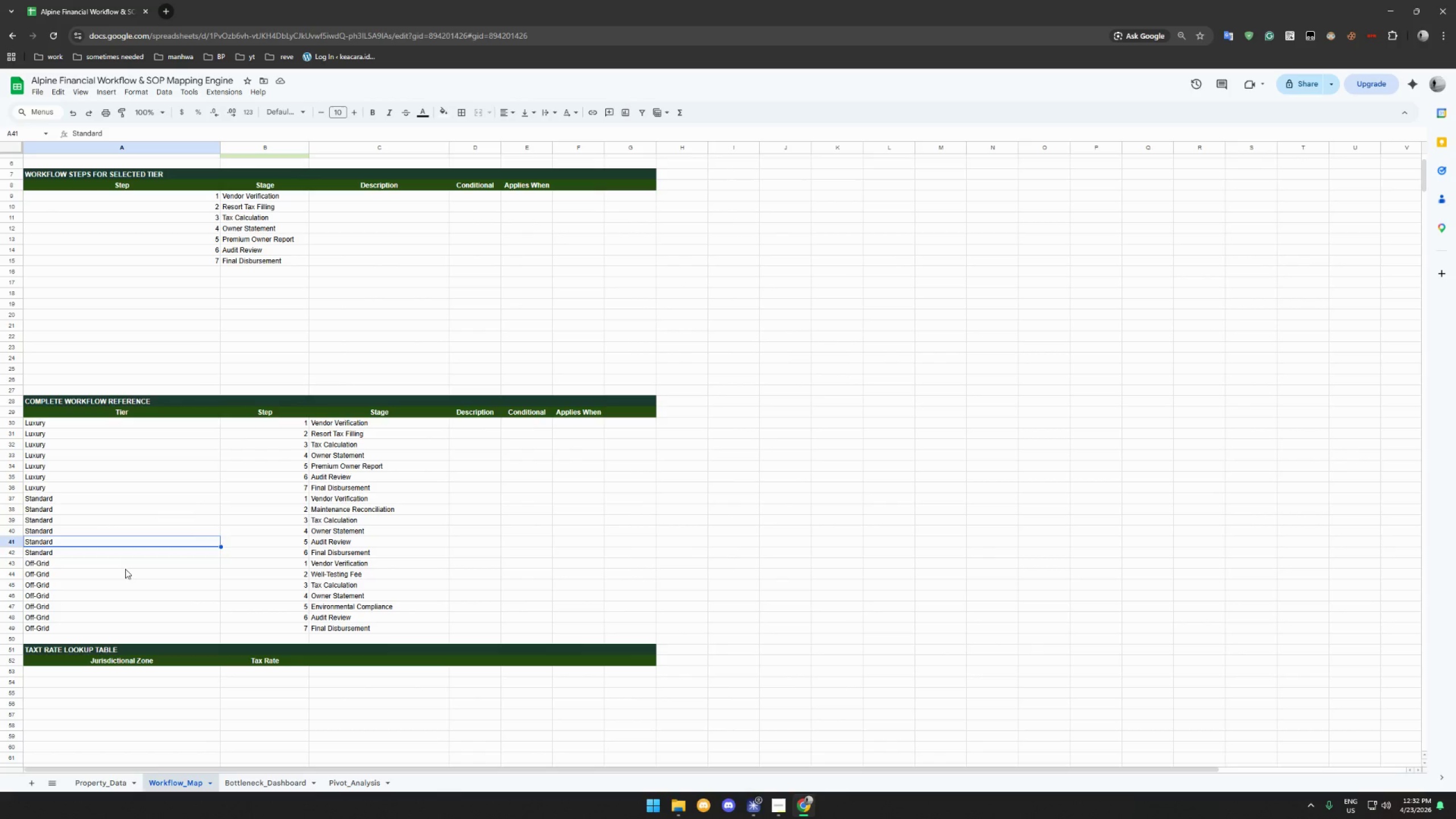 
triple_click([125, 569])
 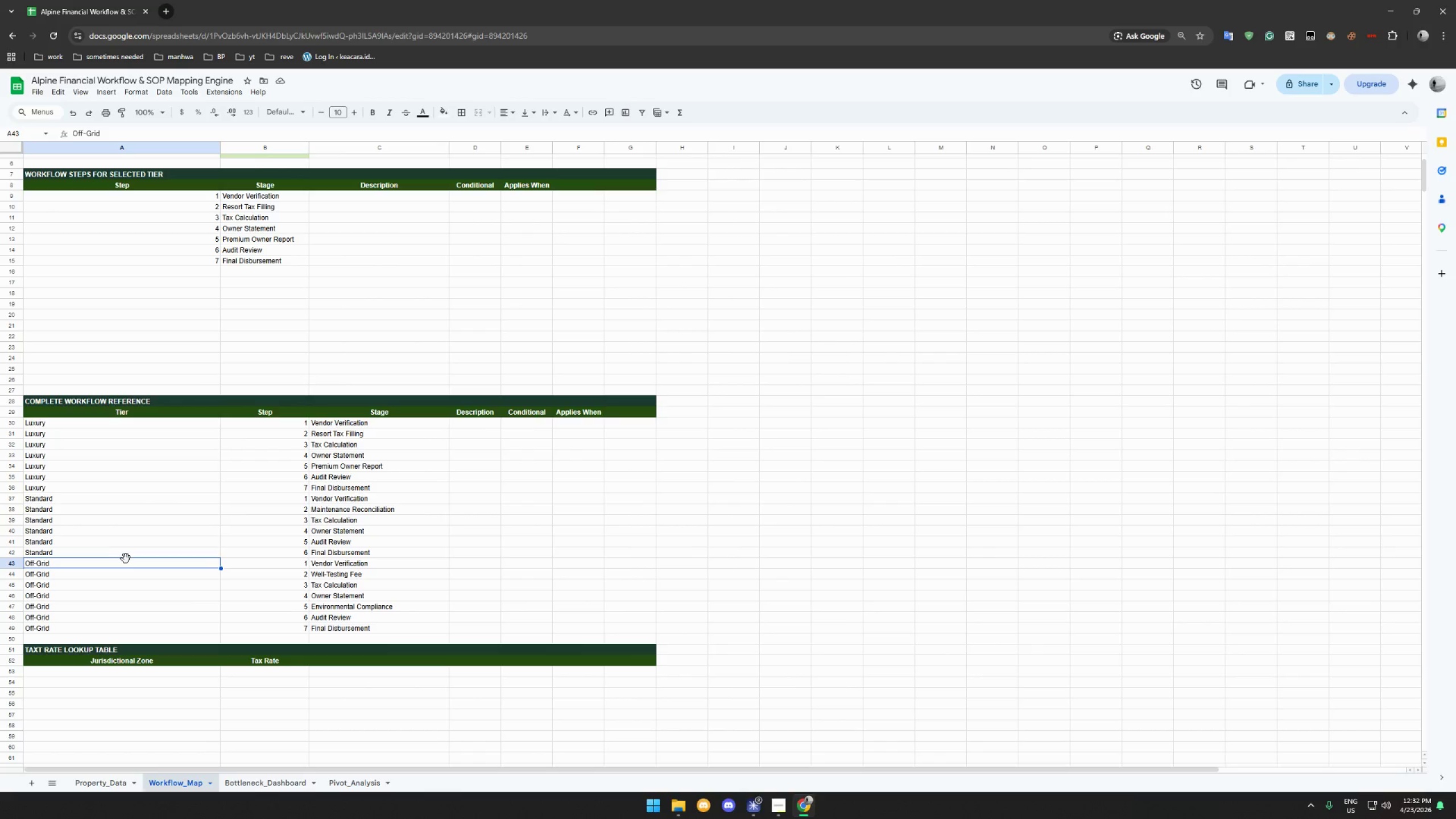 
left_click([123, 588])
 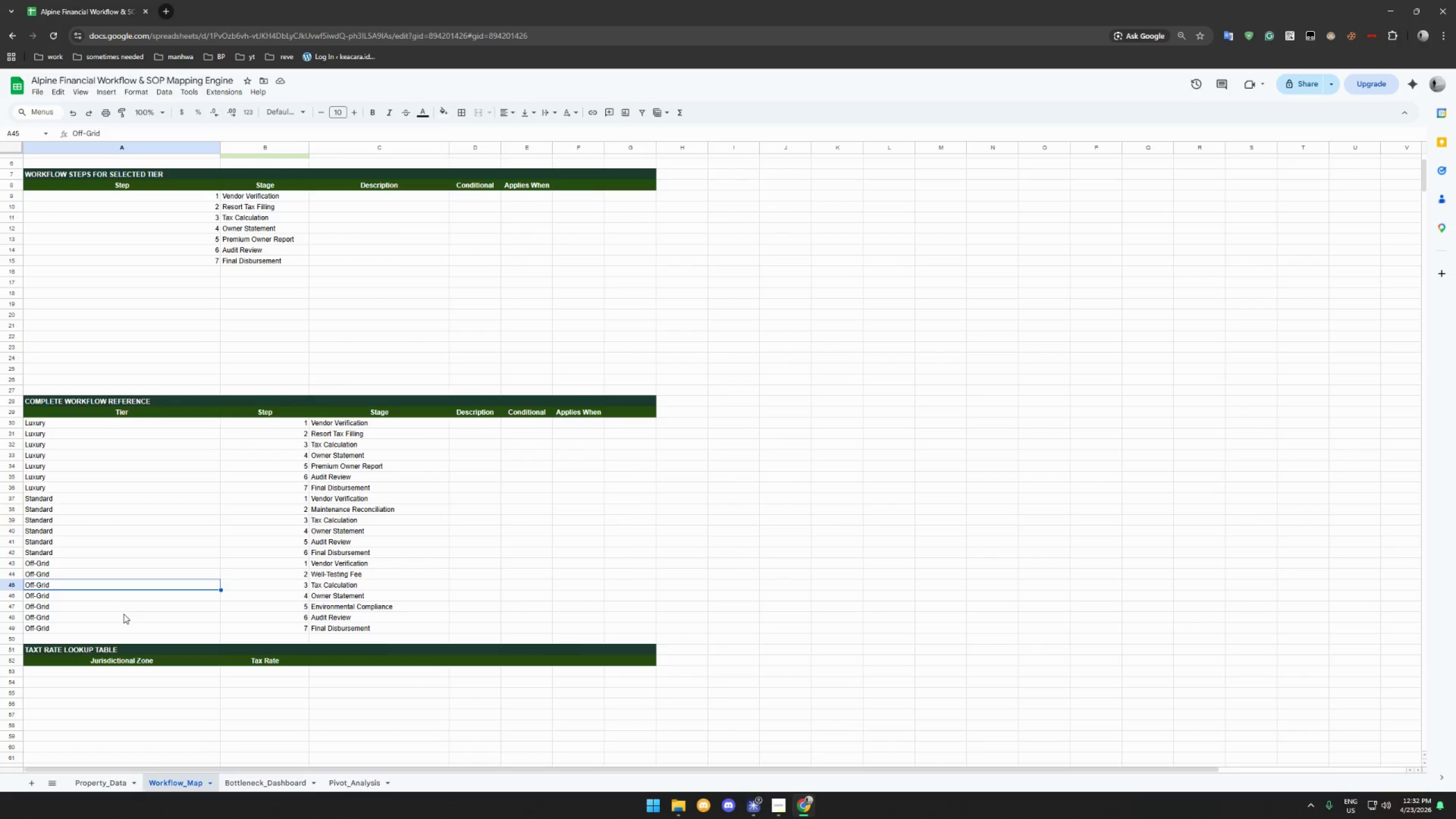 
left_click([123, 614])
 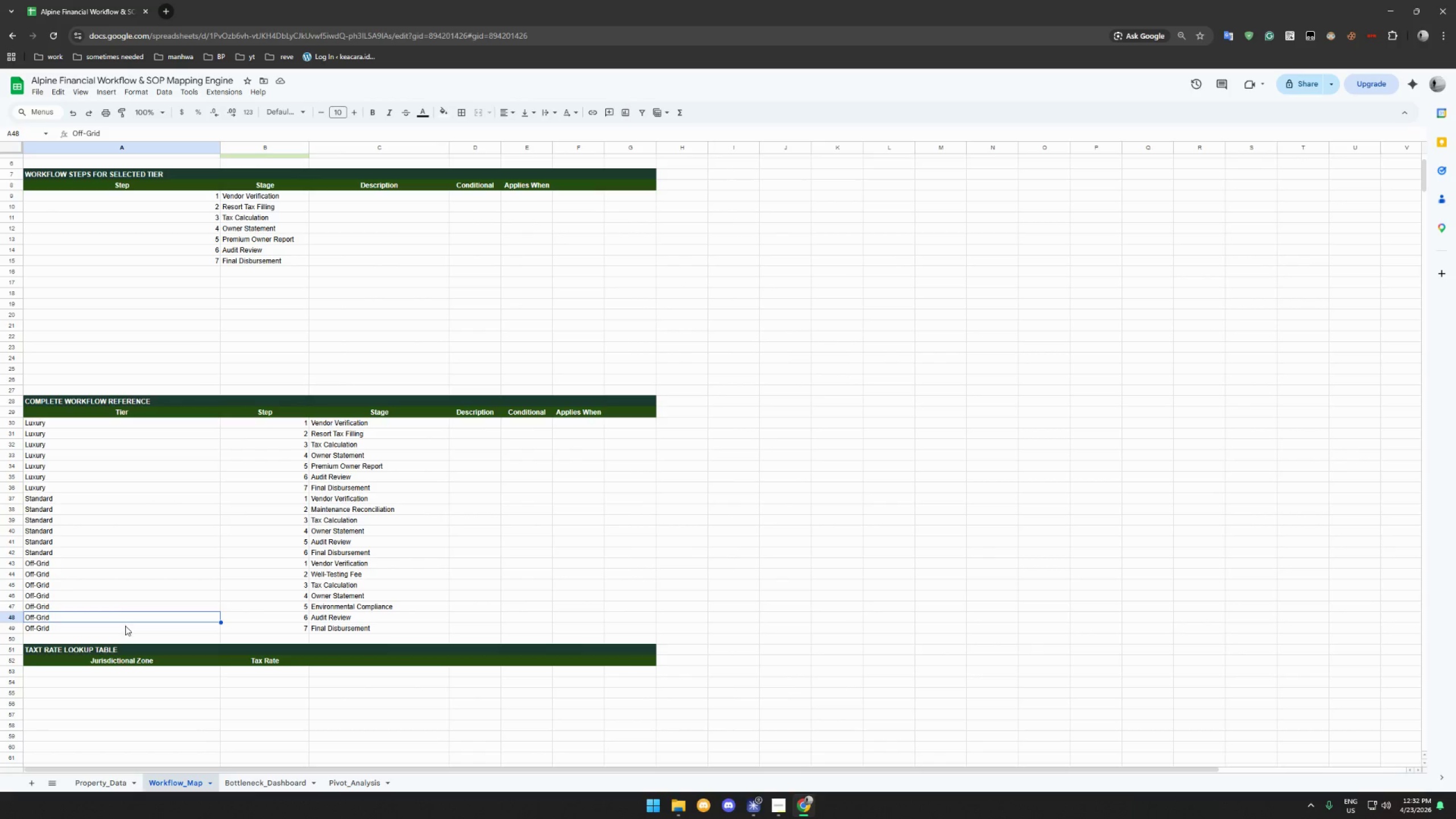 
left_click([125, 627])
 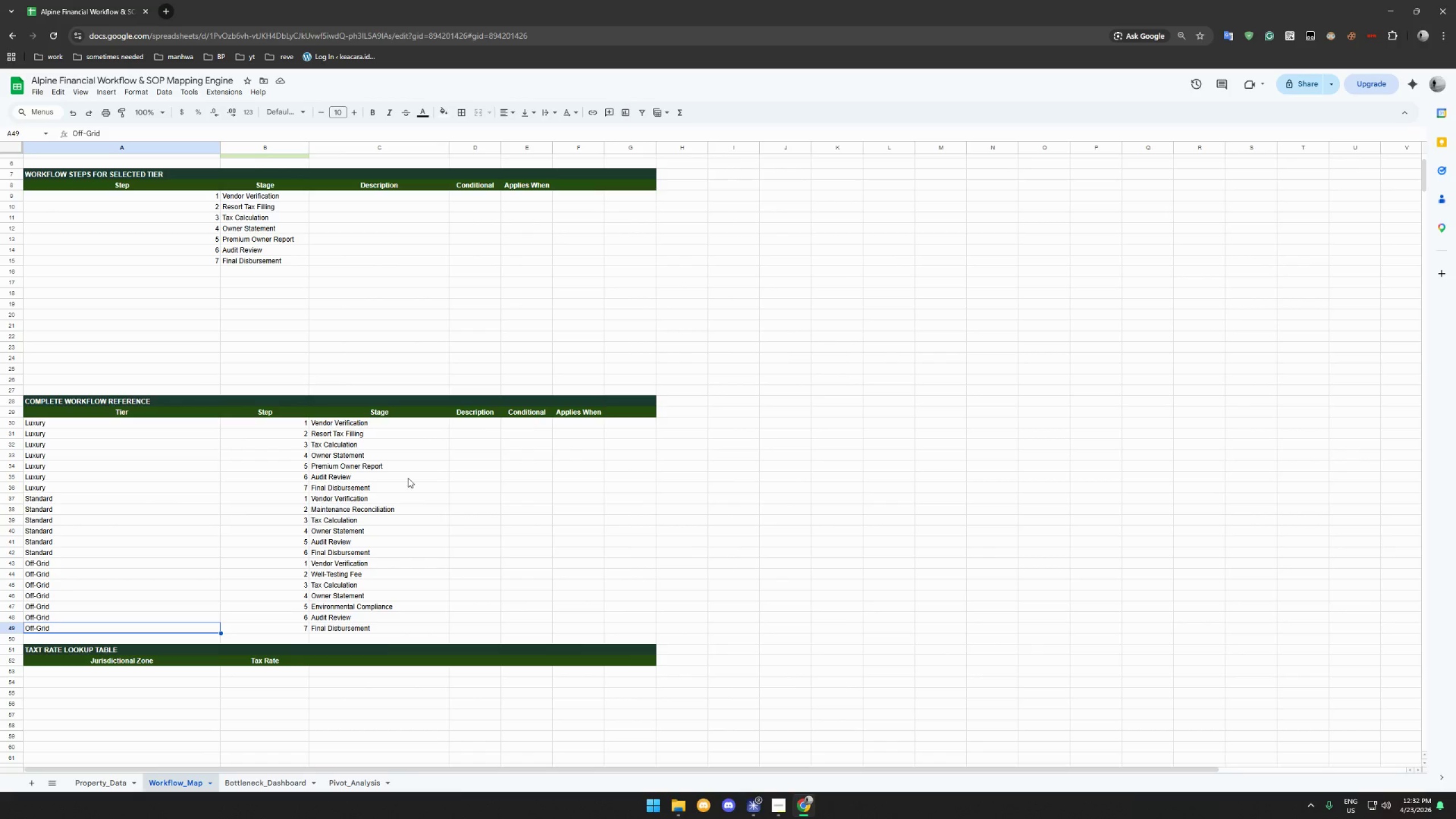 
left_click([484, 418])
 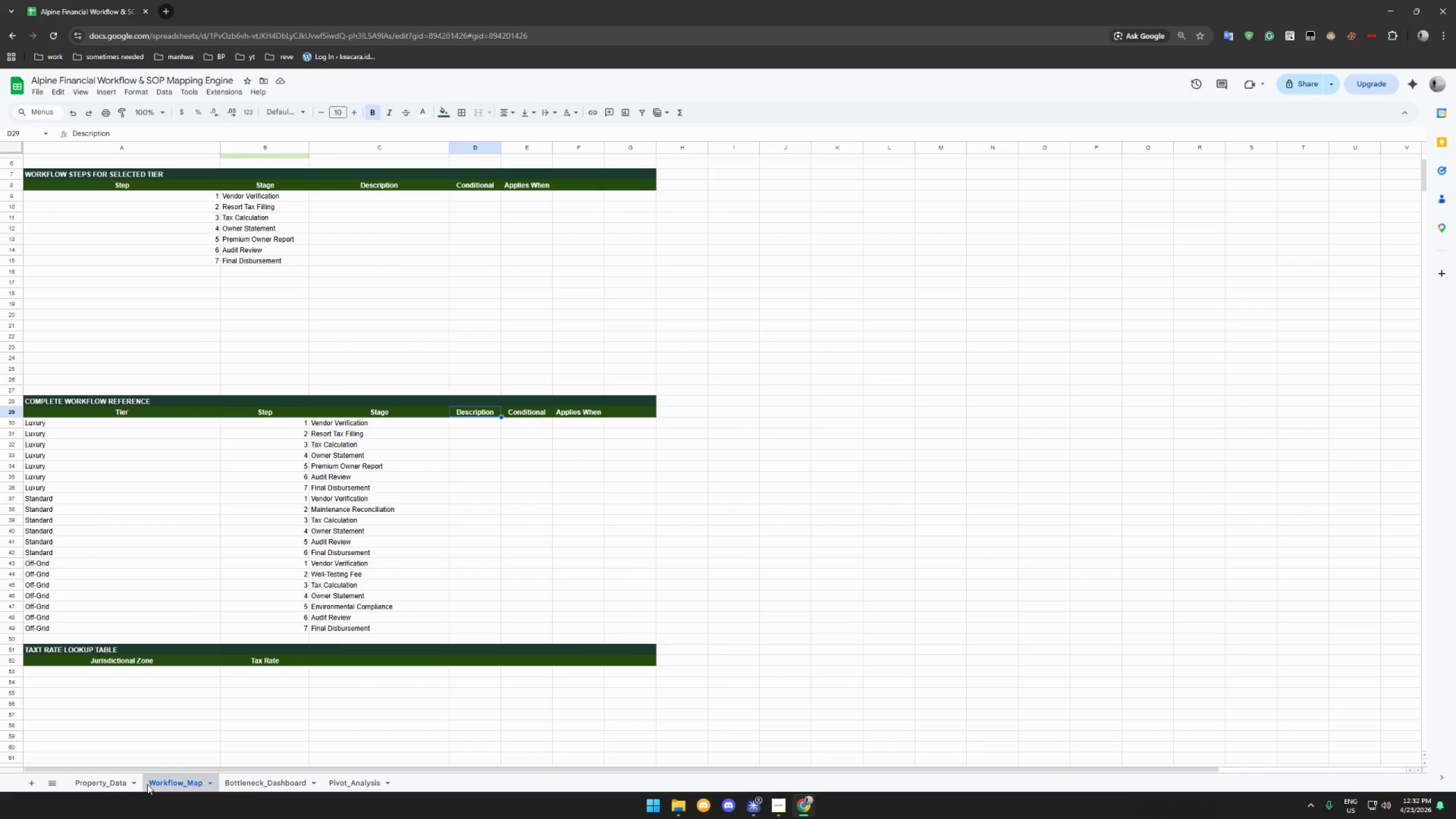 
left_click([110, 783])
 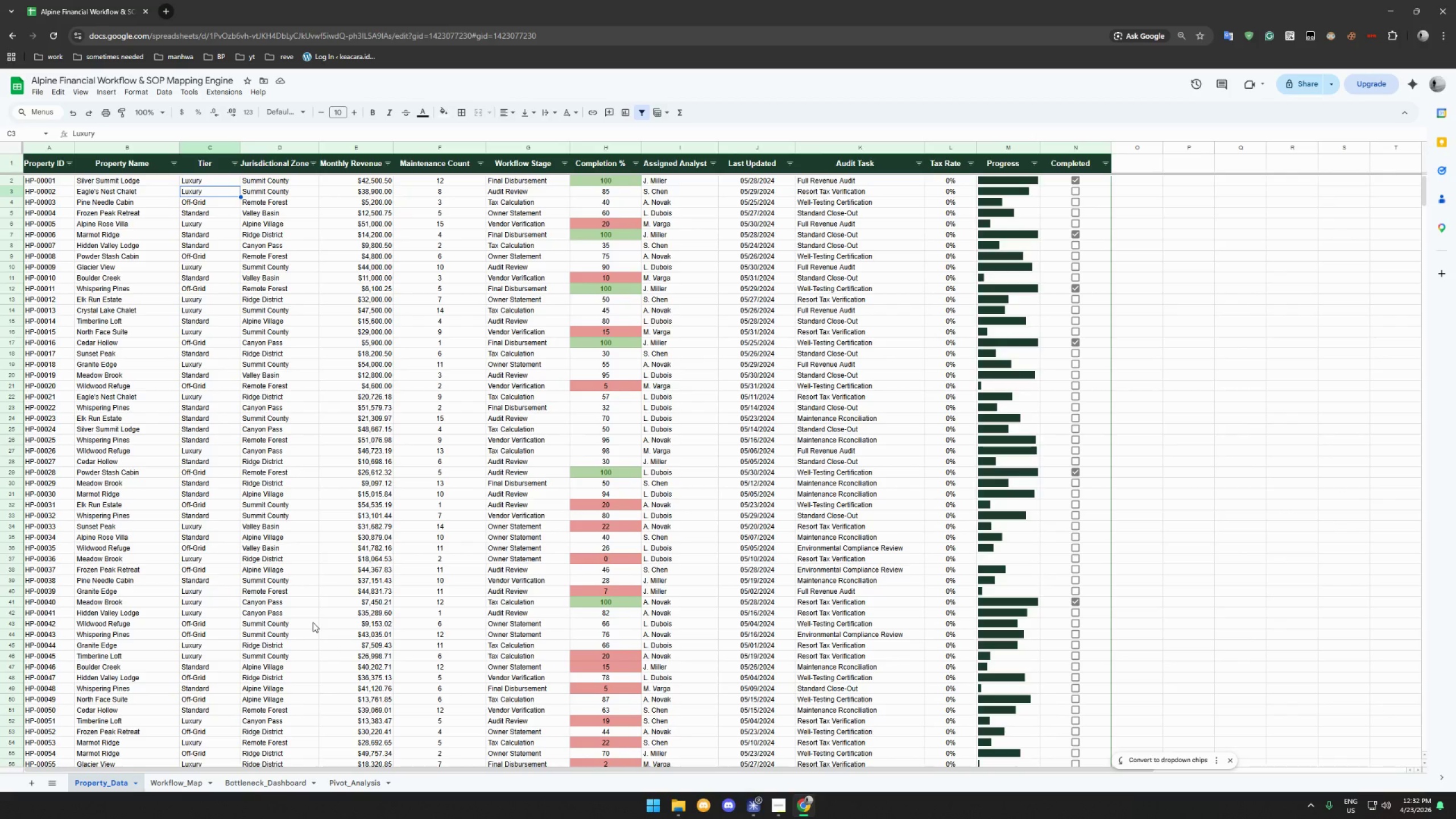 
wait(5.03)
 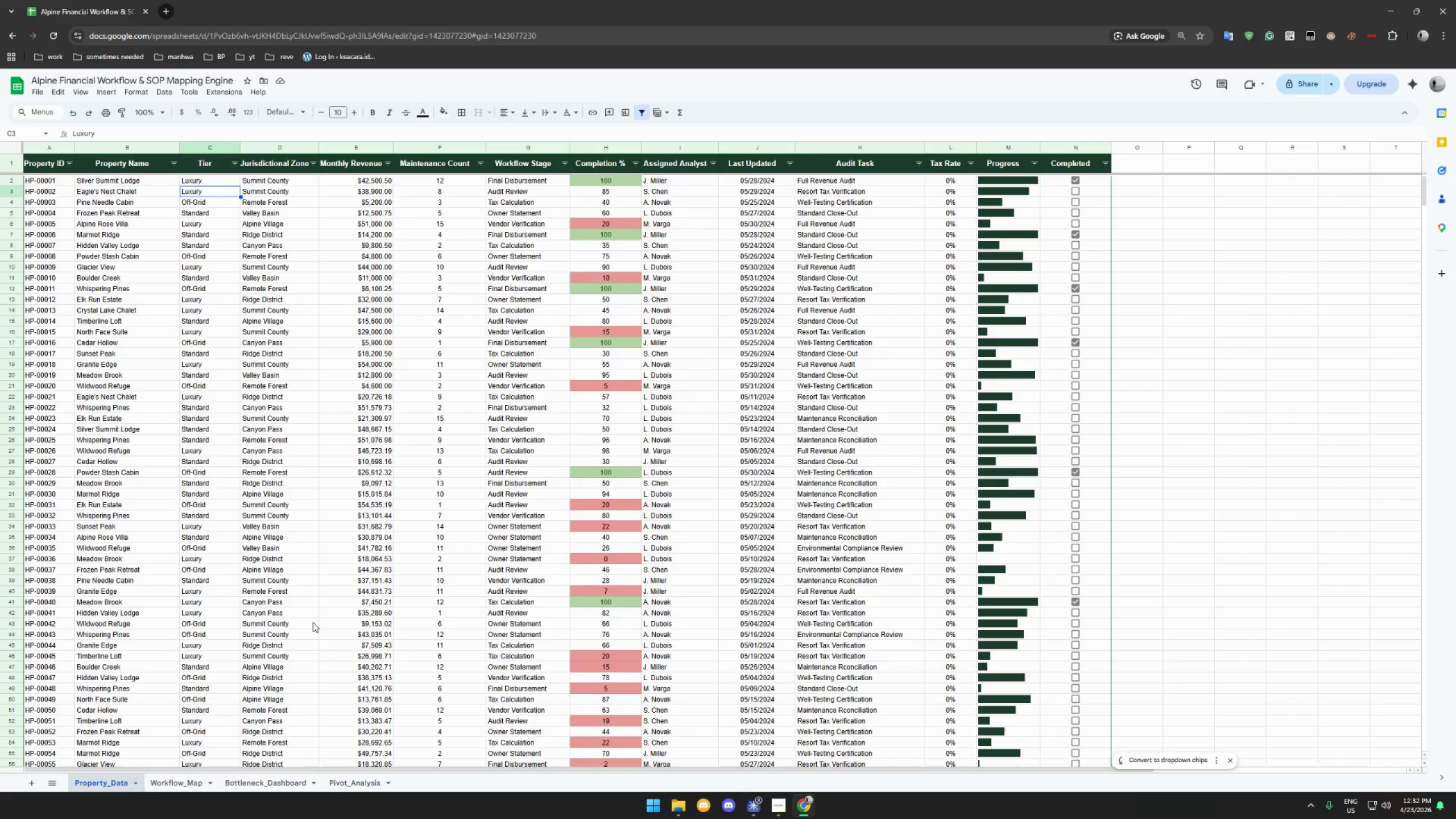 
scroll: coordinate [386, 585], scroll_direction: down, amount: 13.0
 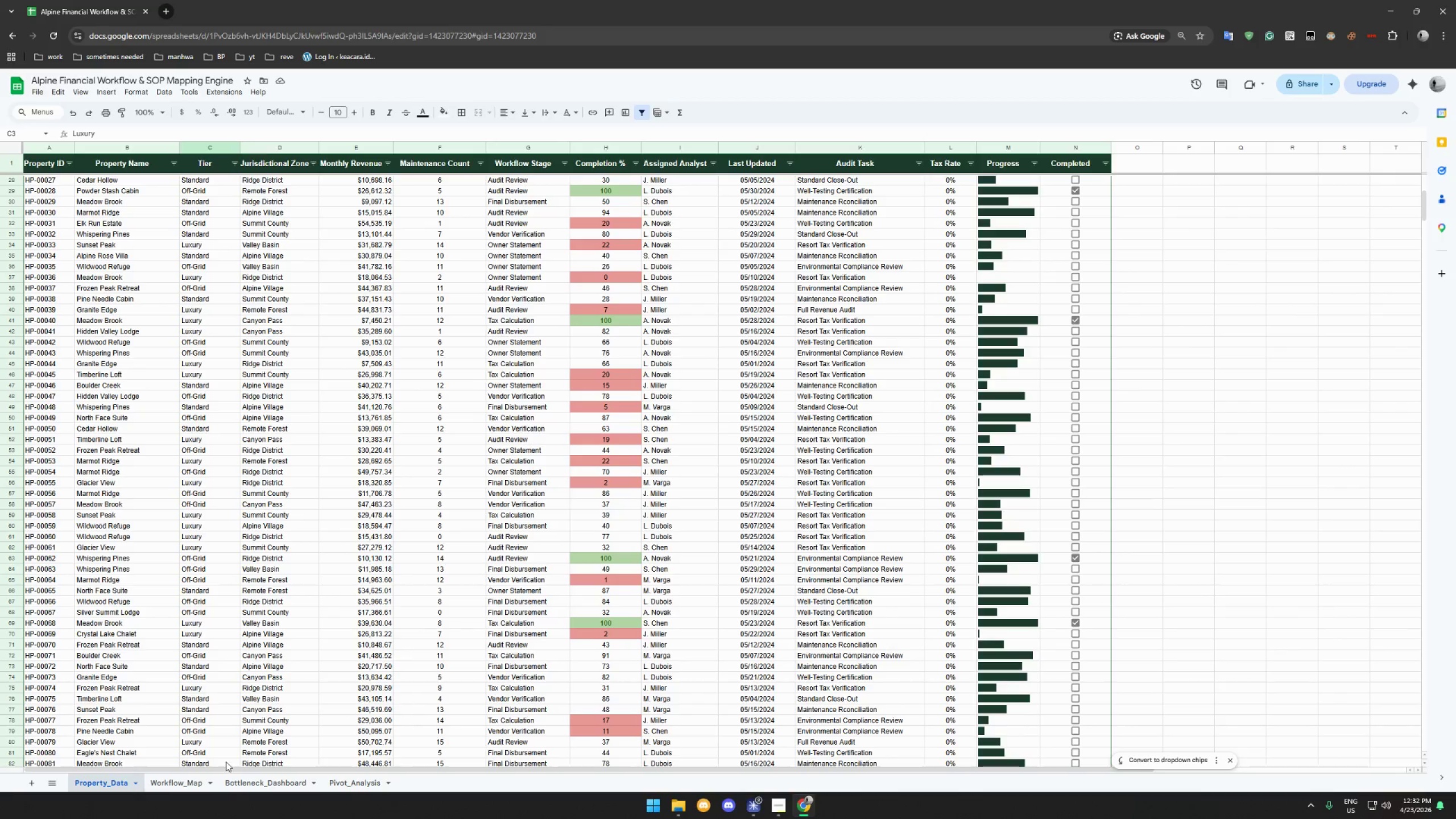 
left_click([173, 780])
 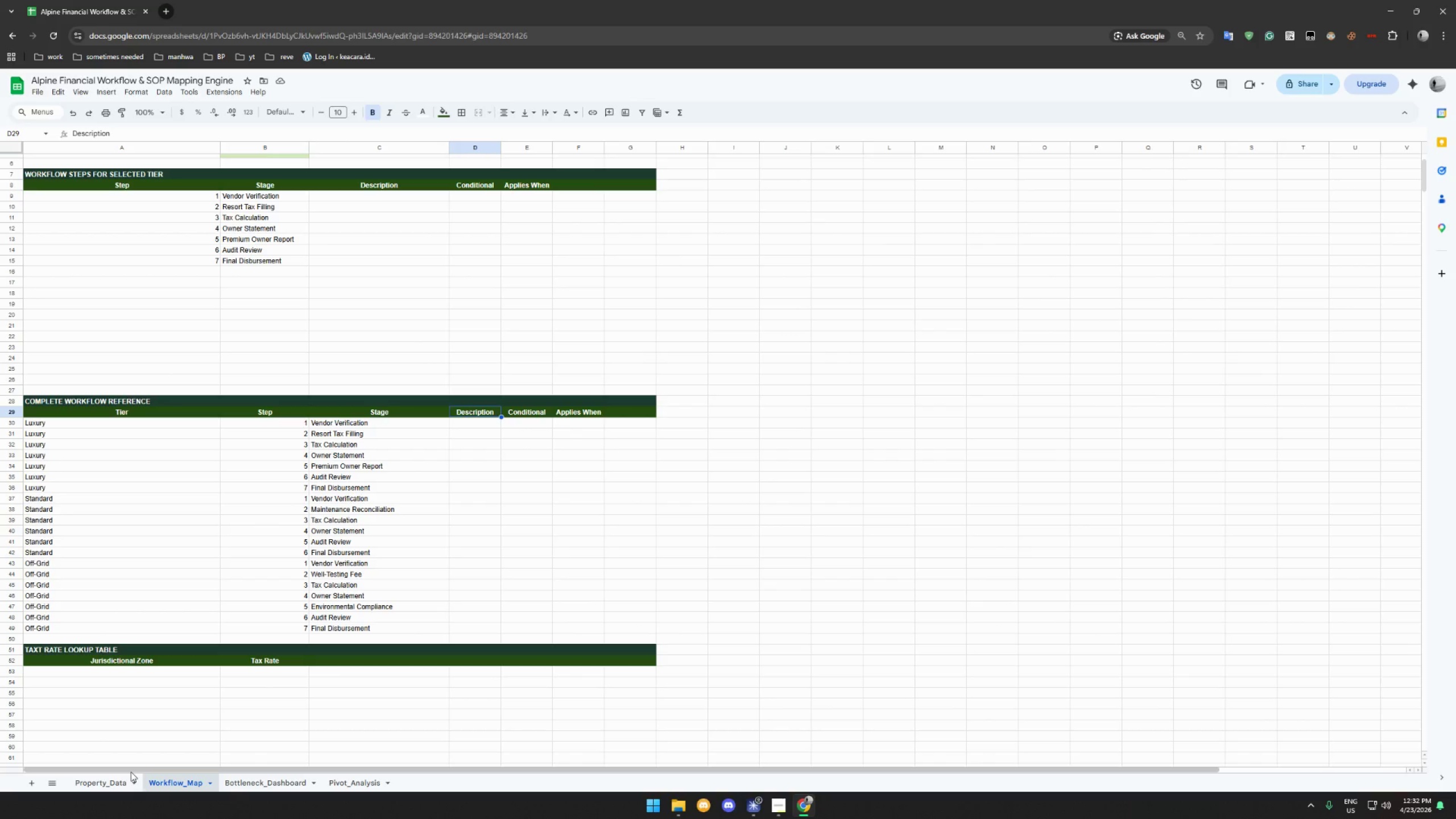 
left_click([102, 781])
 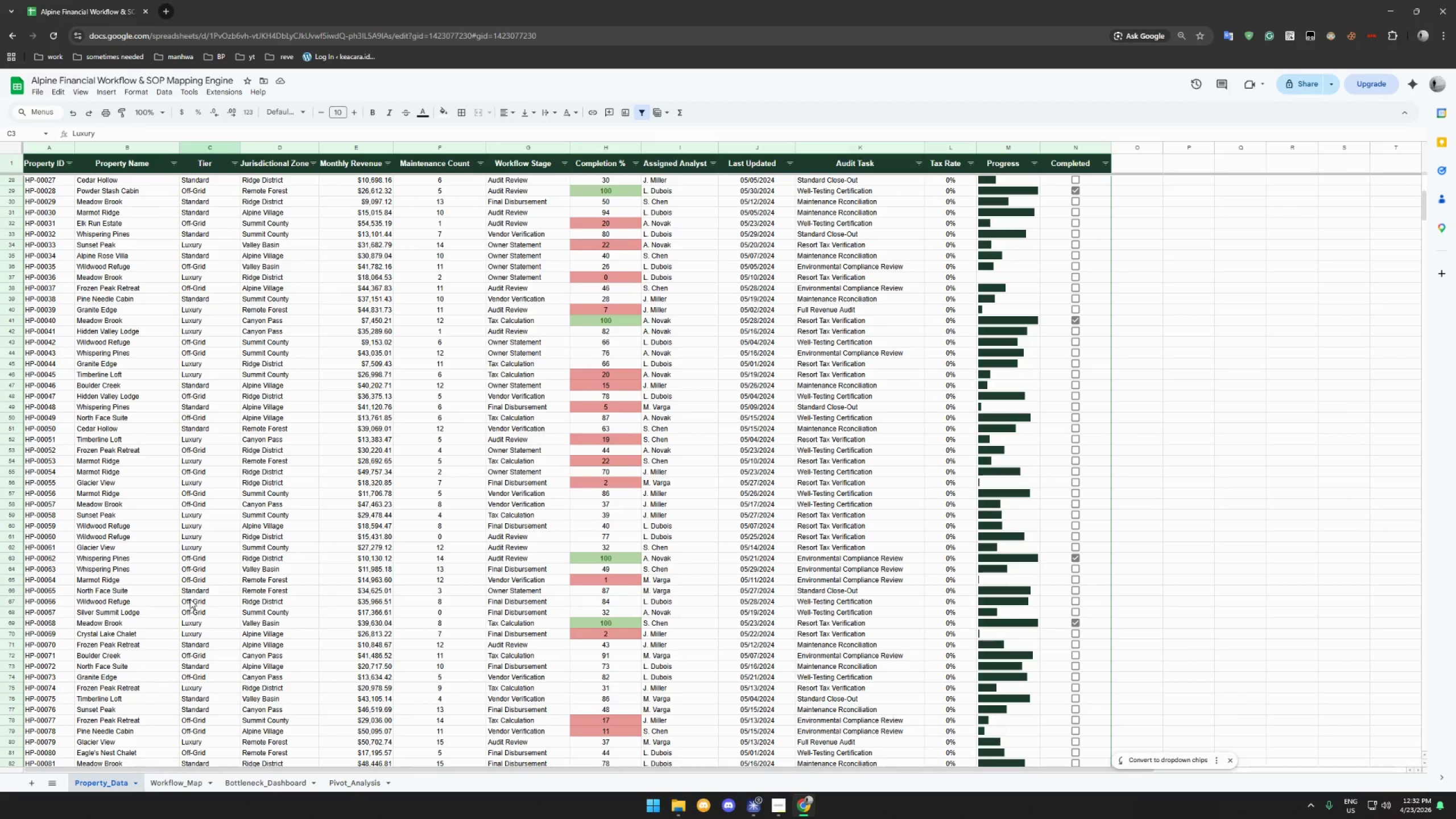 
scroll: coordinate [191, 594], scroll_direction: down, amount: 14.0
 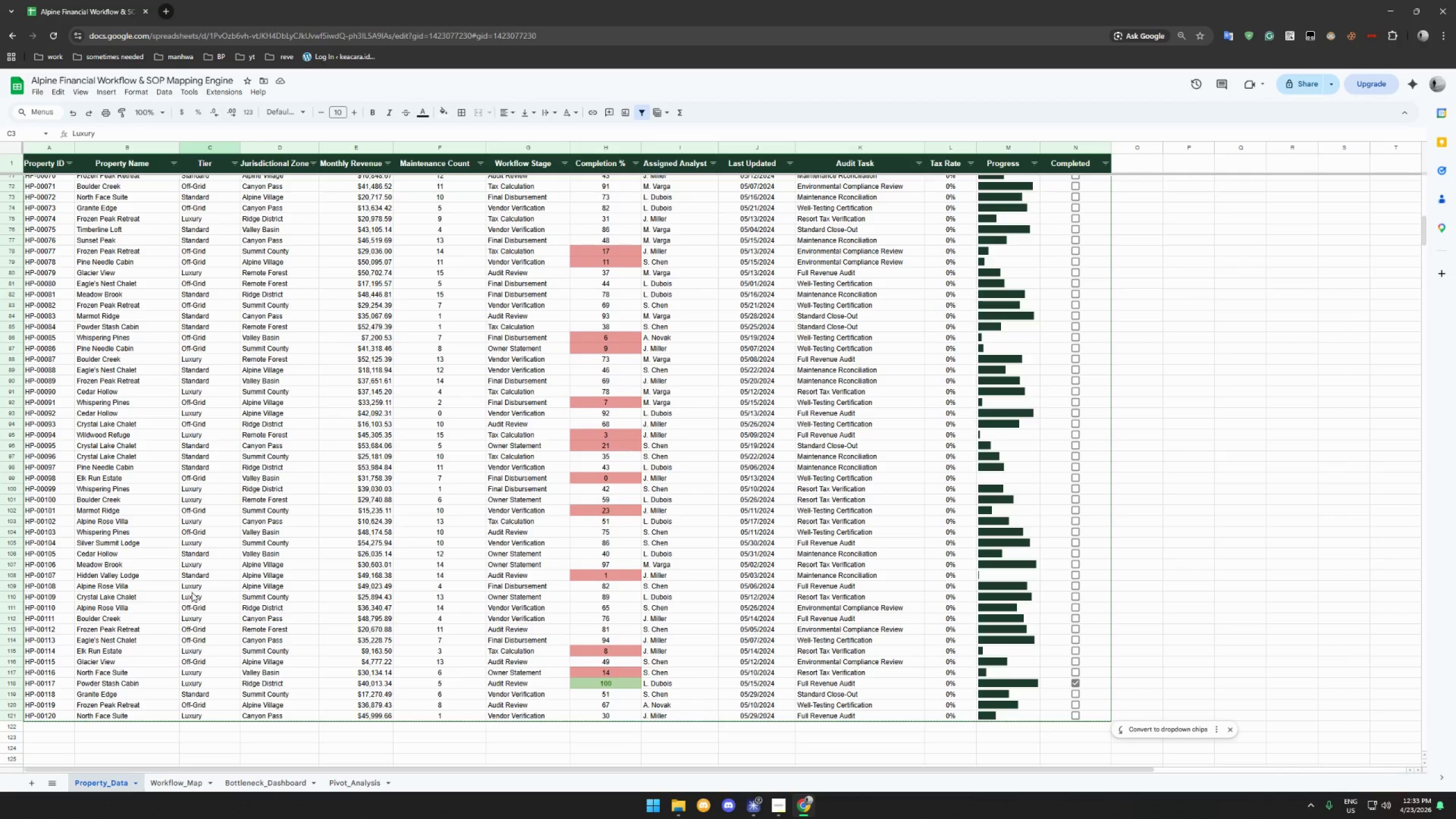 
wait(44.35)
 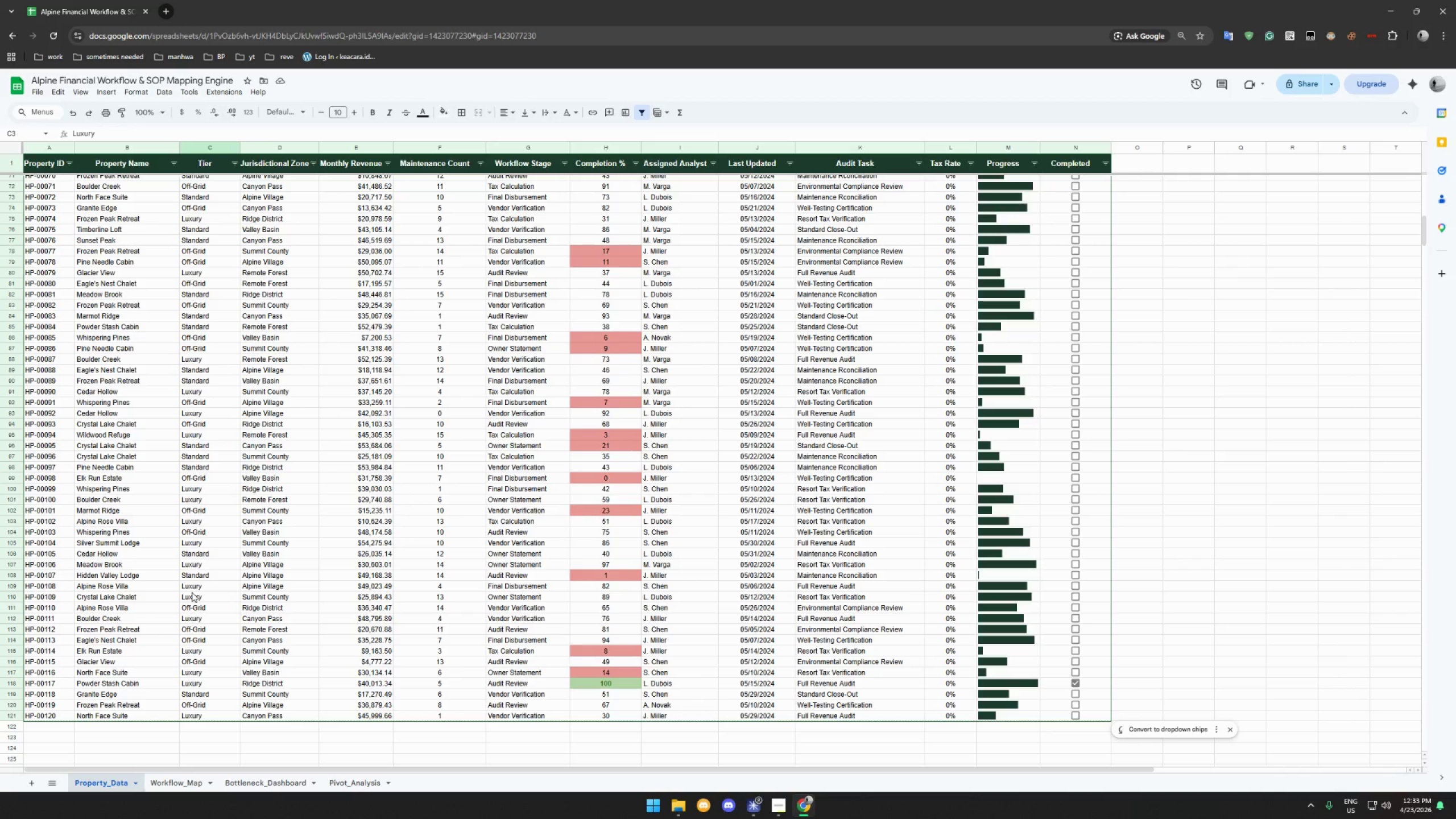 
left_click([42, 95])
 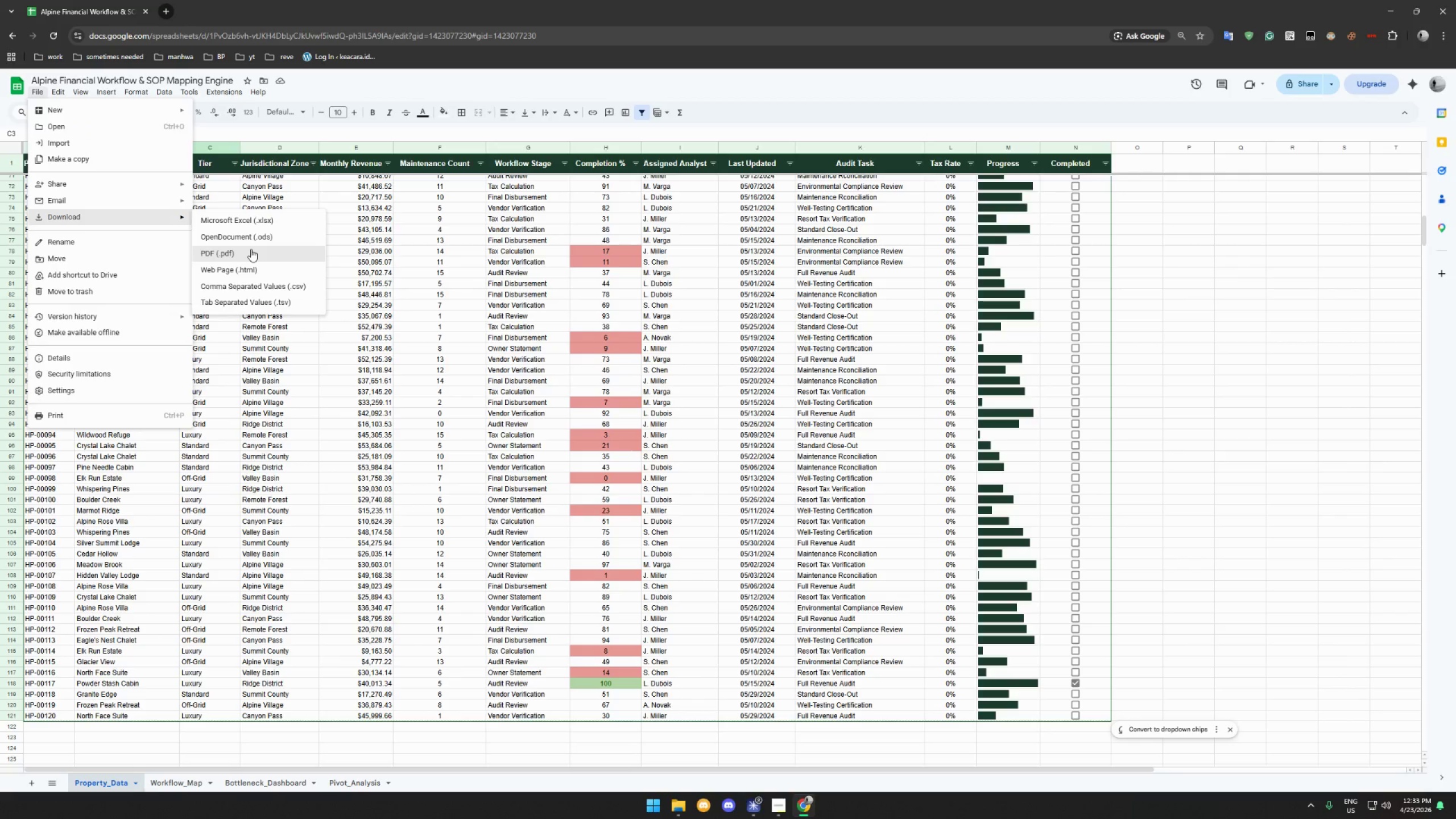 
left_click([251, 249])
 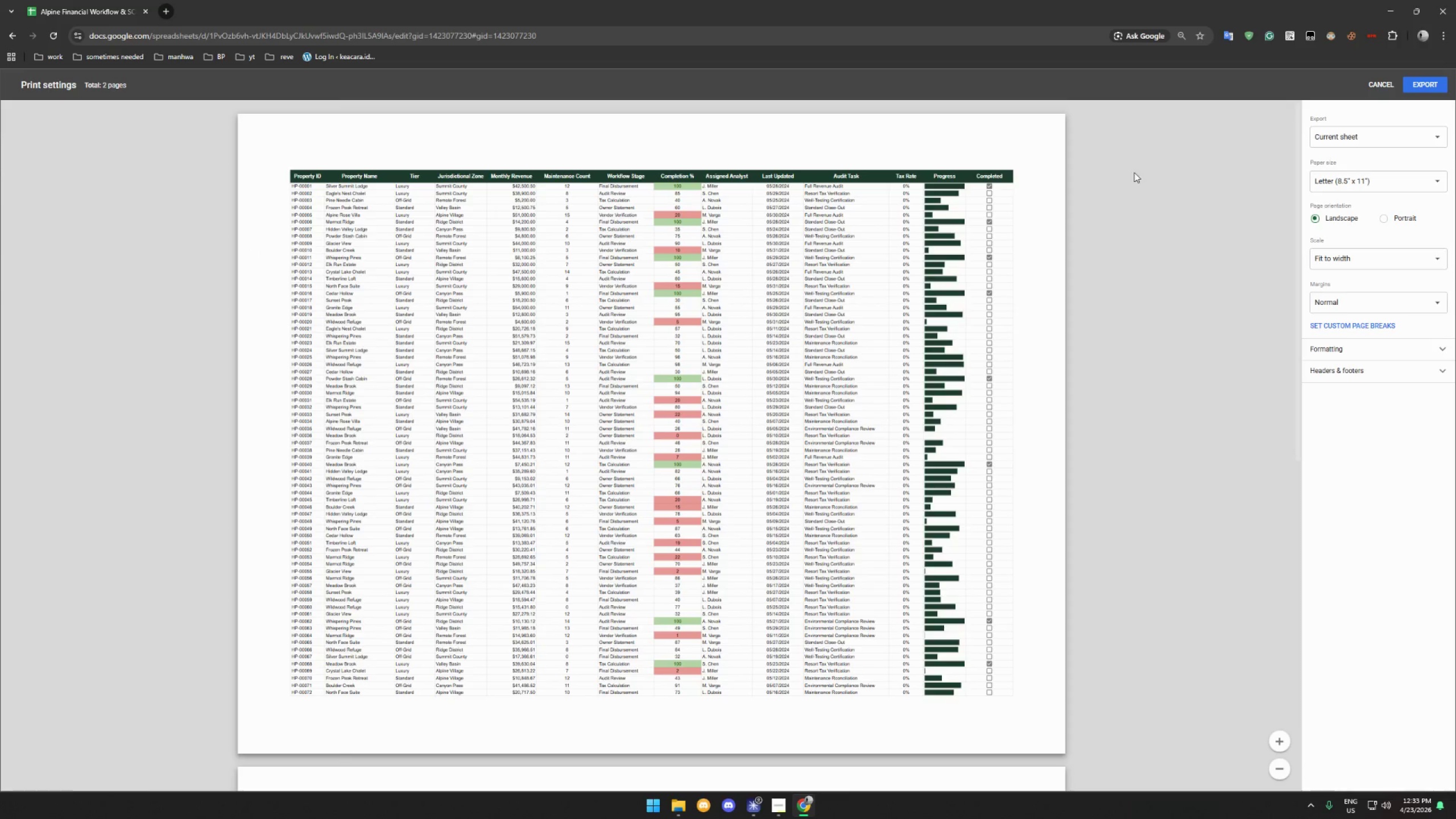 
scroll: coordinate [1004, 185], scroll_direction: down, amount: 7.0
 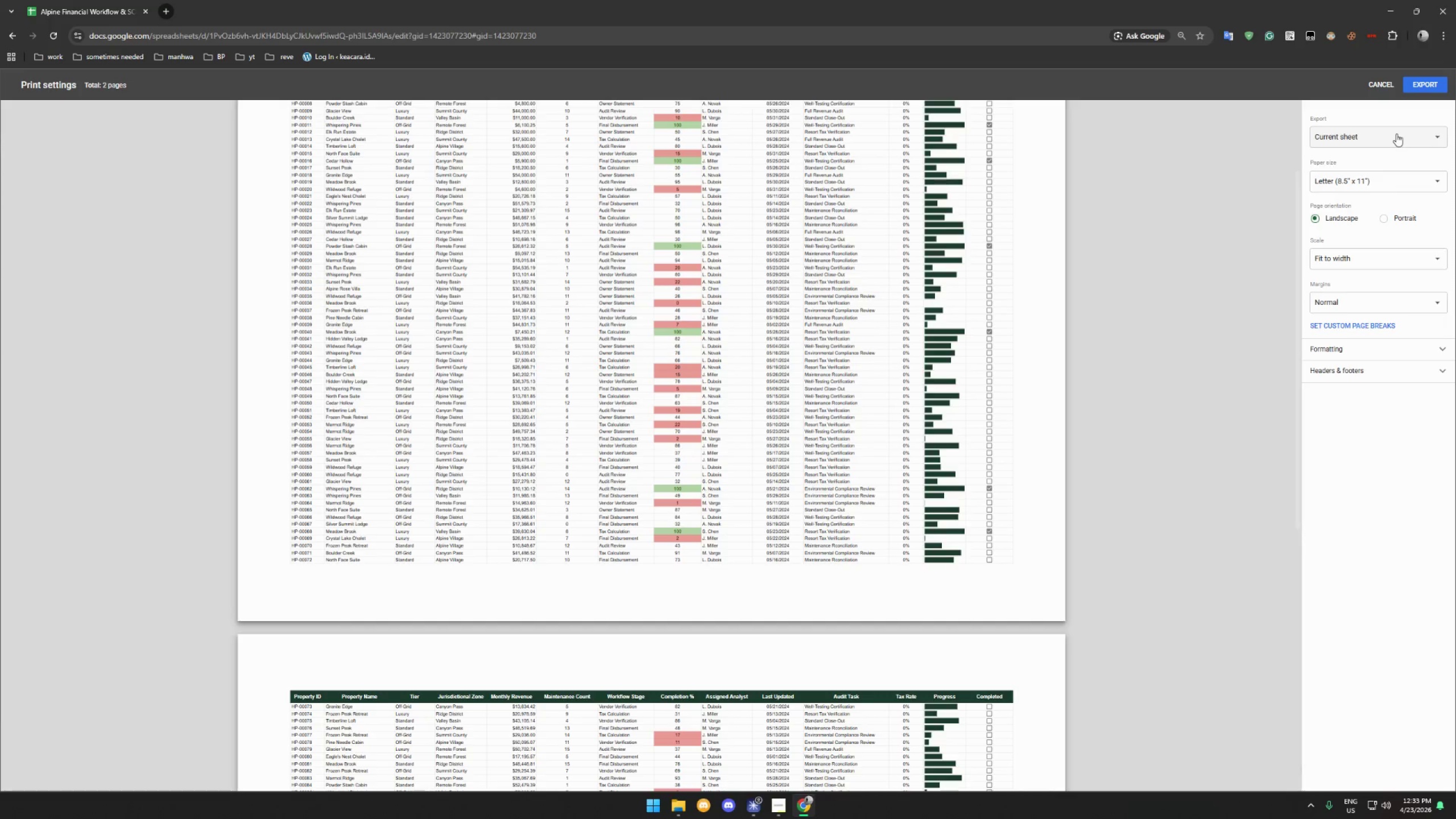 
left_click([1396, 134])
 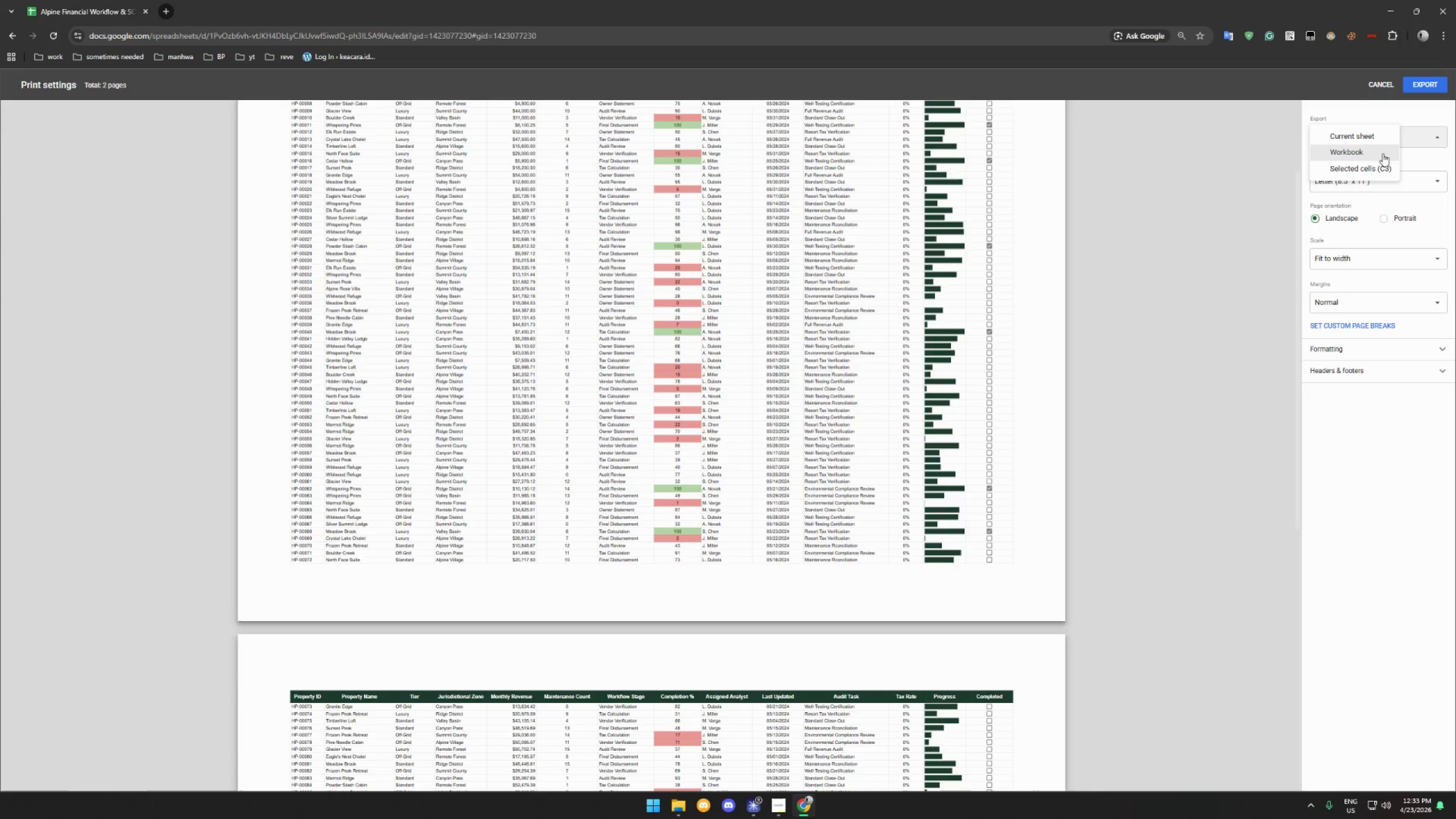 
left_click([1383, 154])
 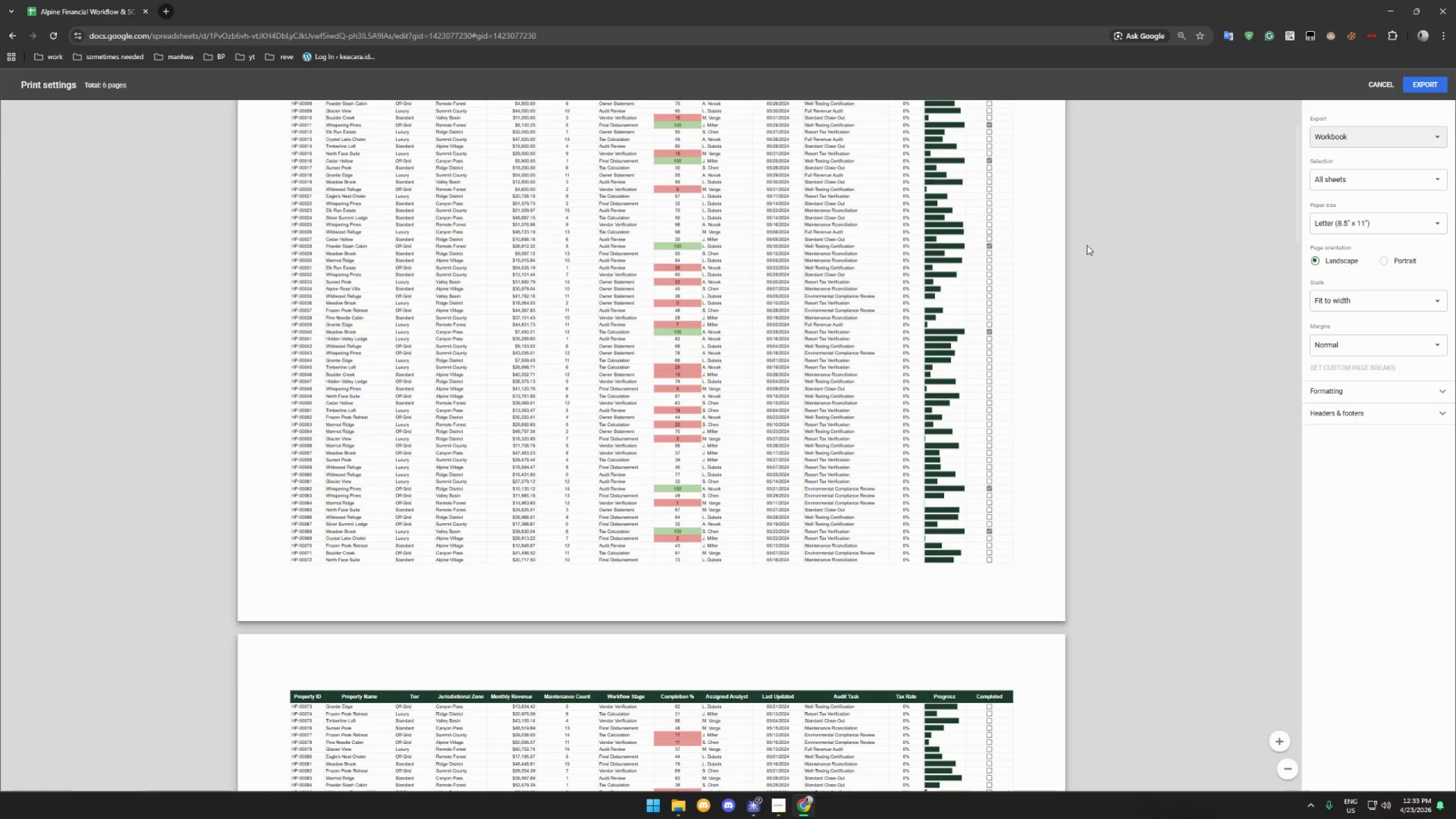 
scroll: coordinate [1068, 232], scroll_direction: down, amount: 19.0
 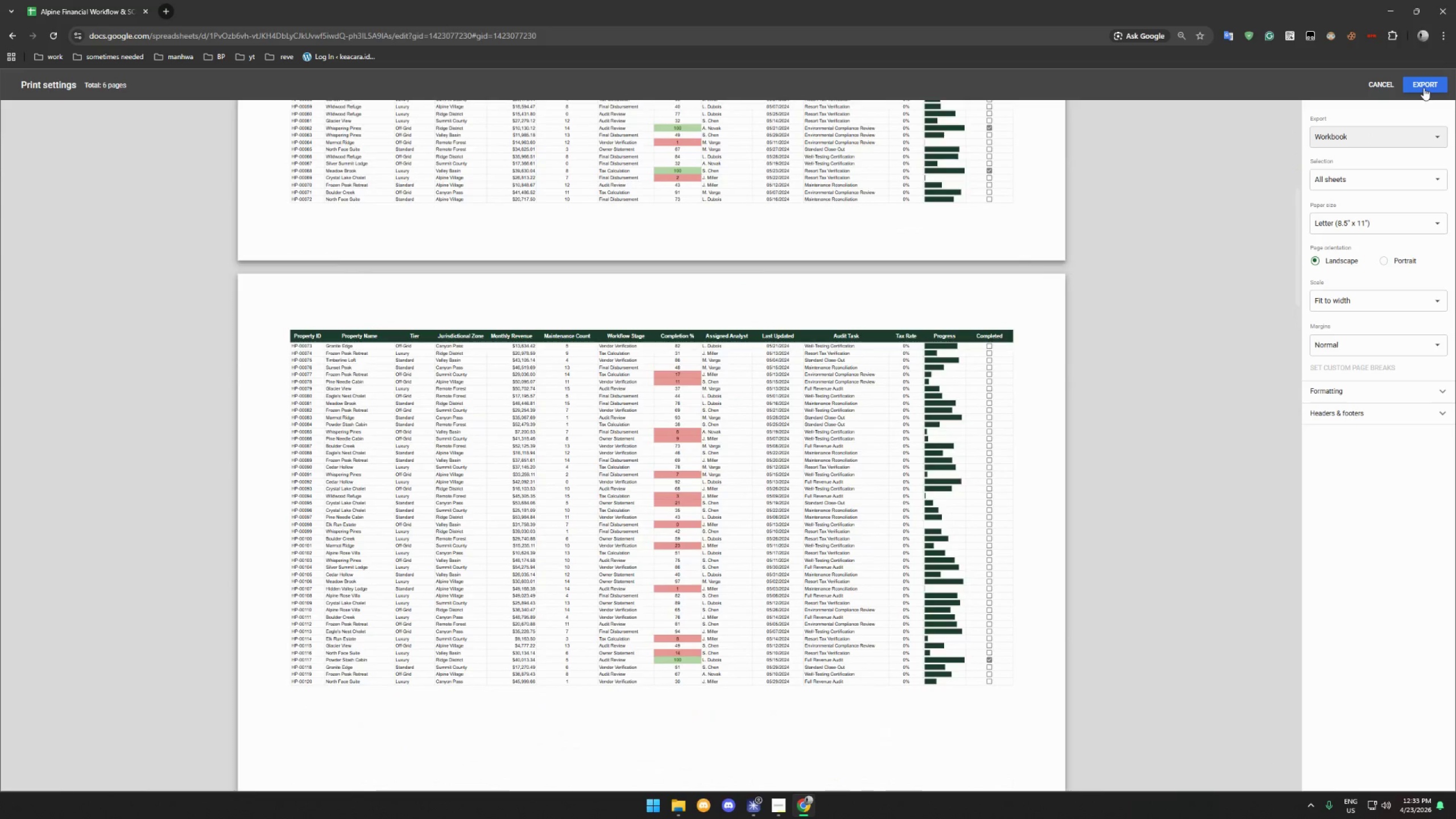 
left_click([1424, 88])
 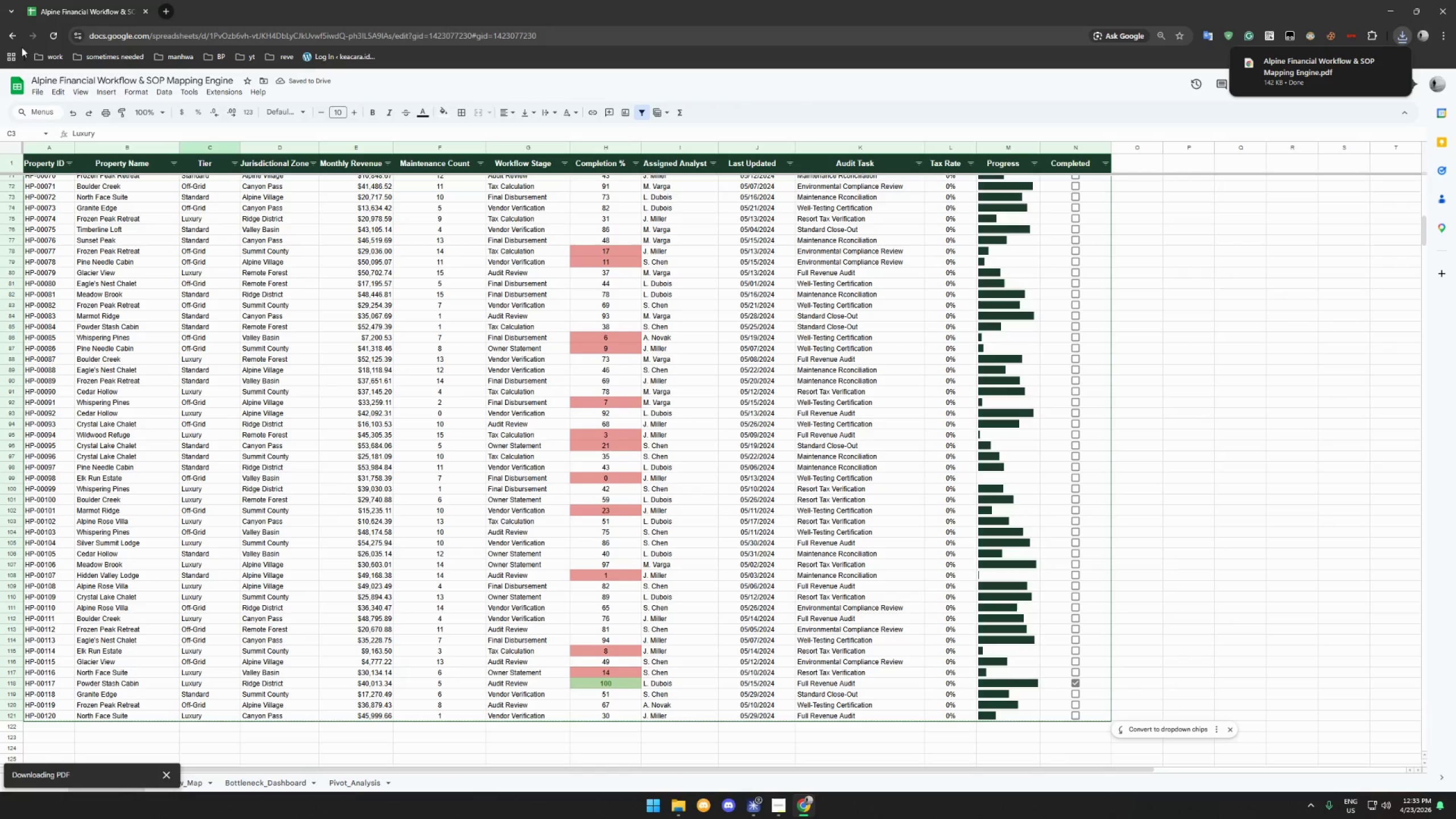 
left_click([39, 89])
 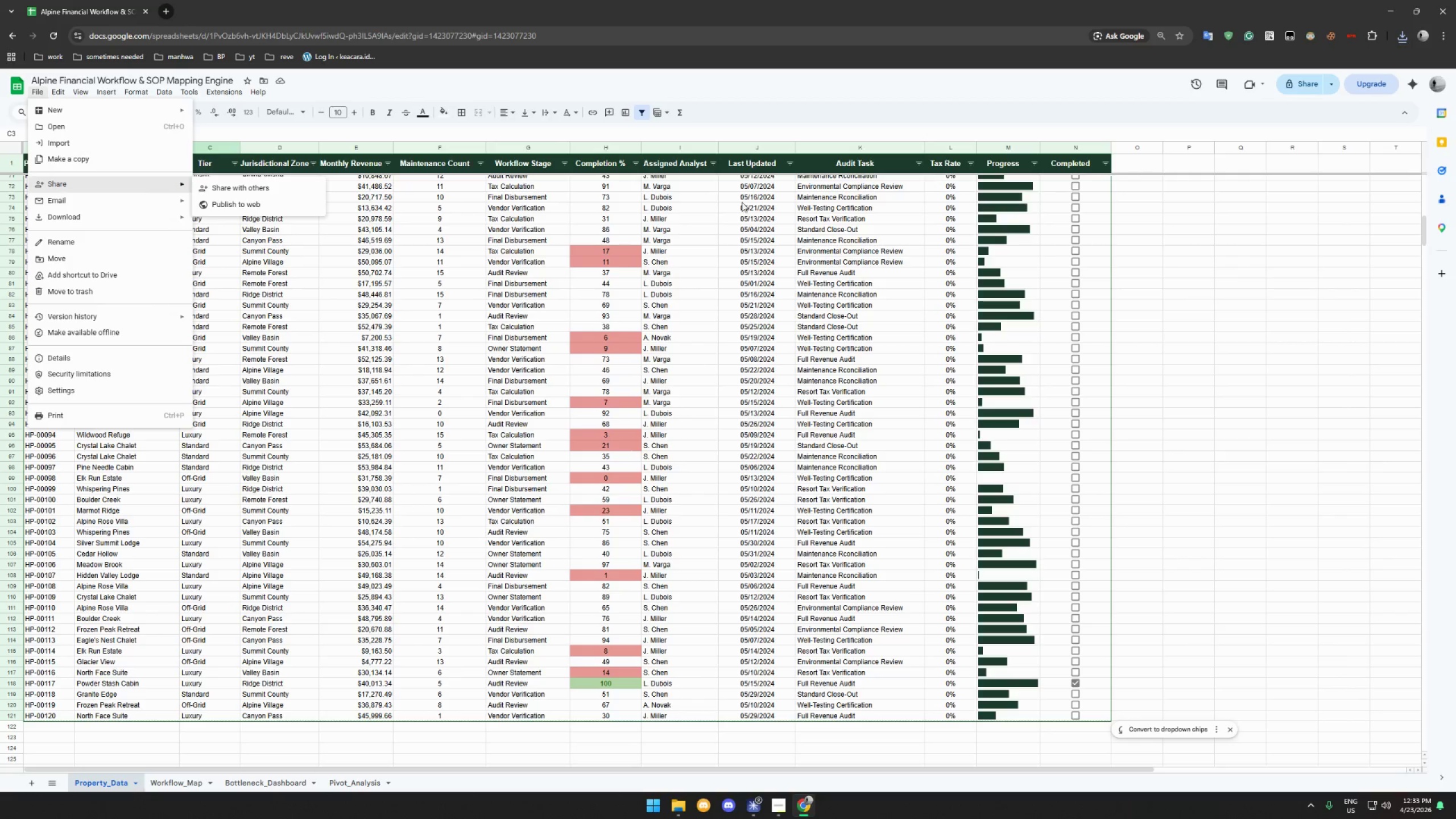 
left_click([1297, 81])
 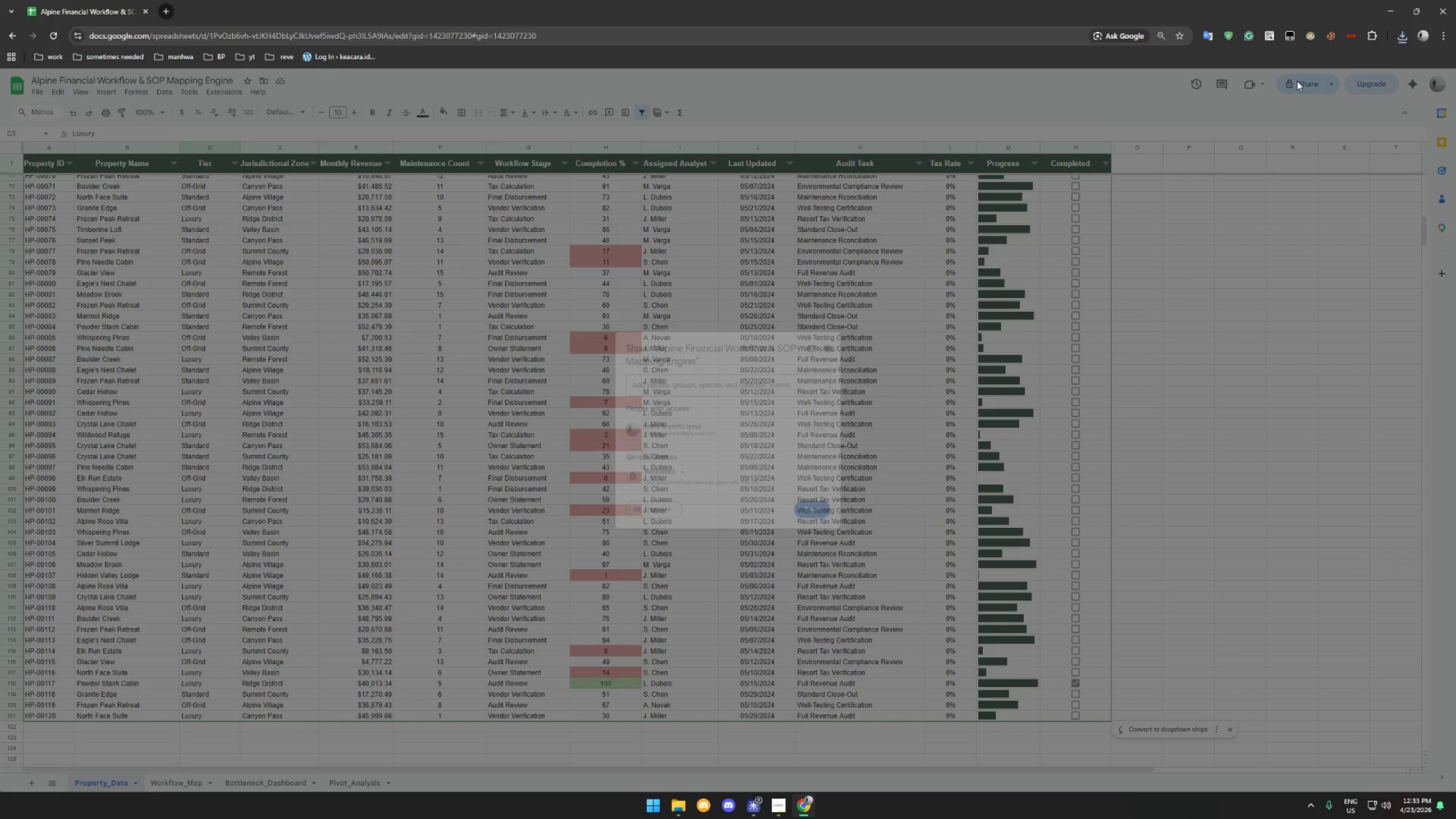 
left_click([1297, 81])
 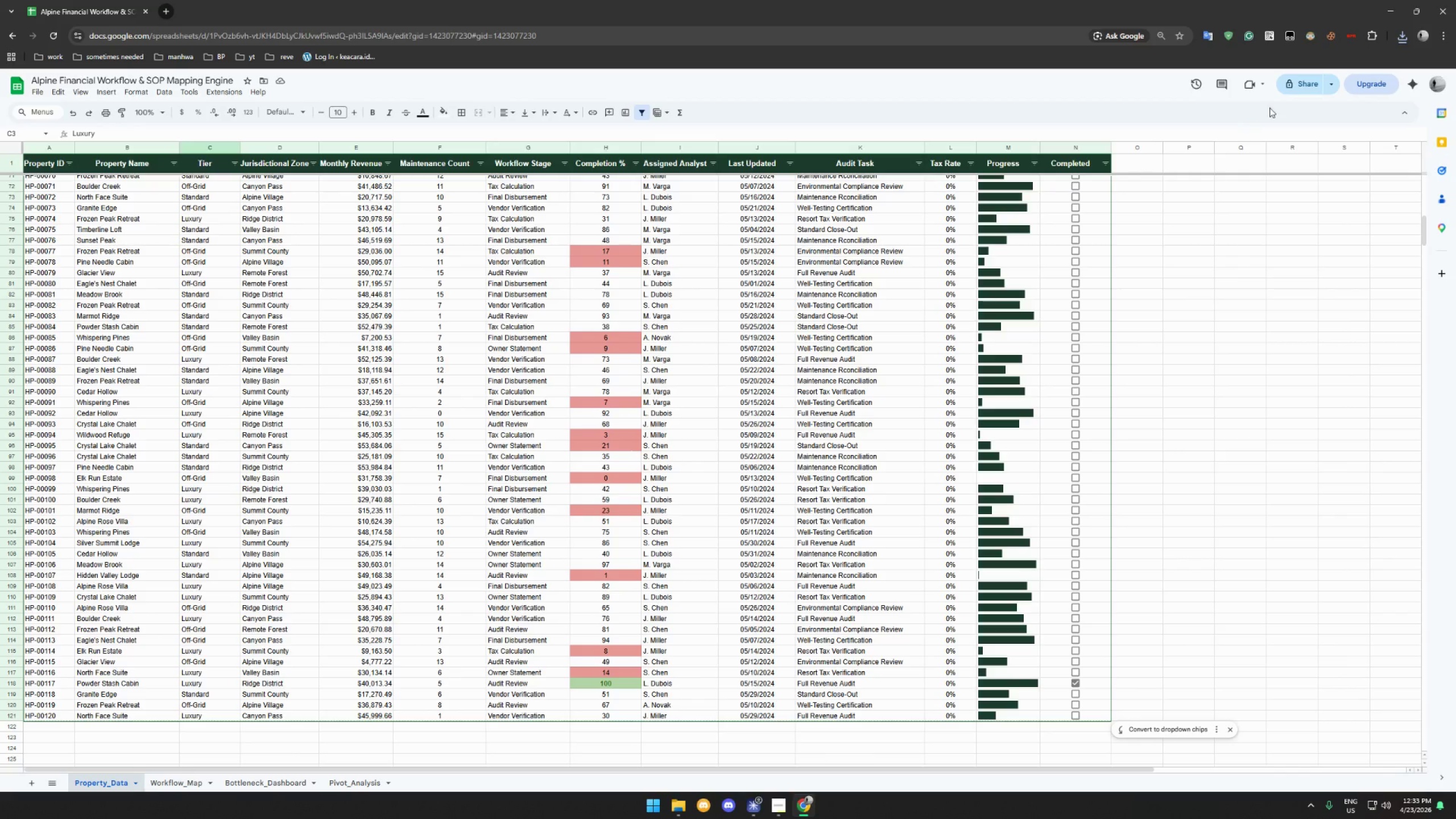 
left_click([1314, 84])
 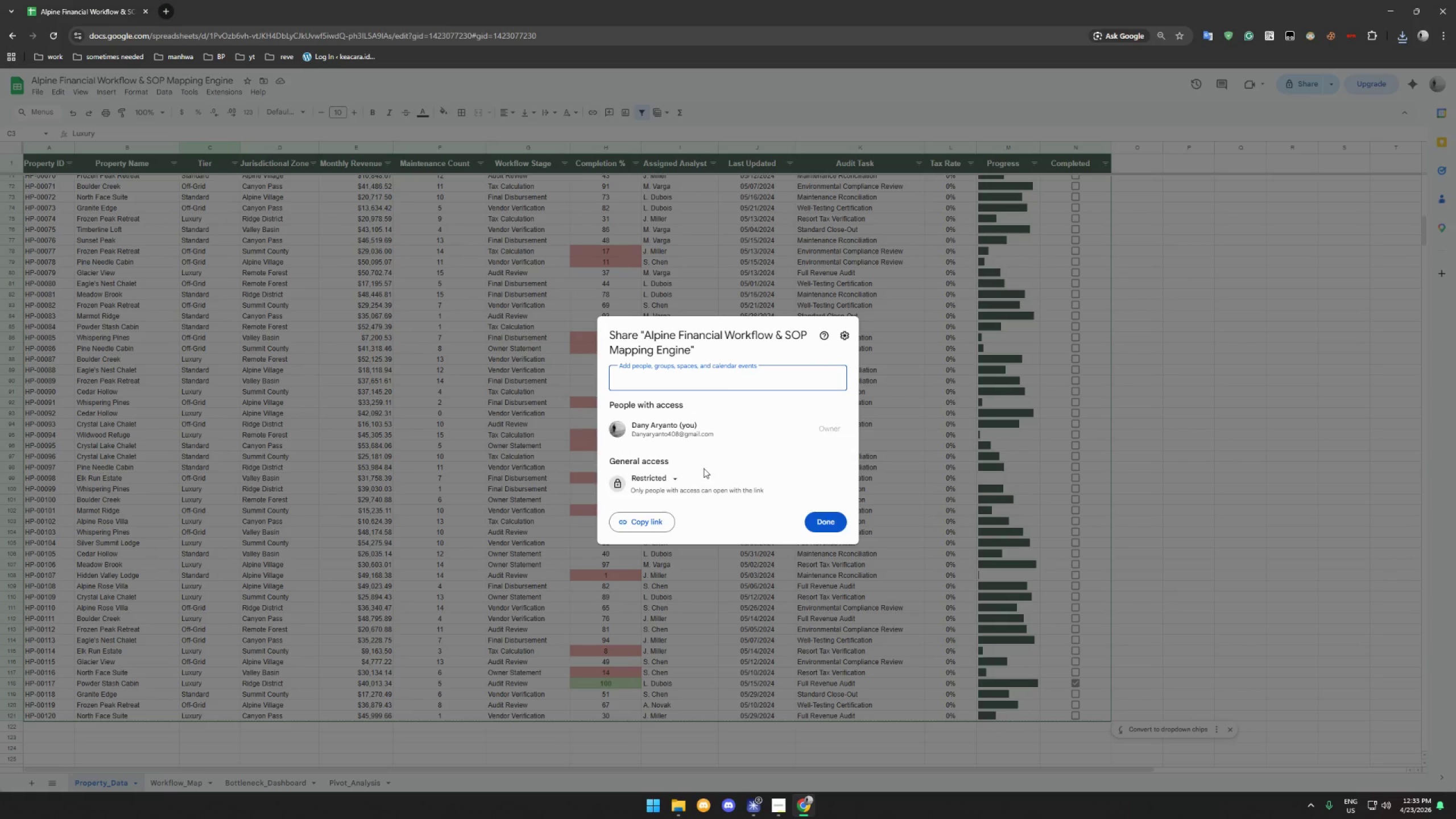 
left_click([694, 477])
 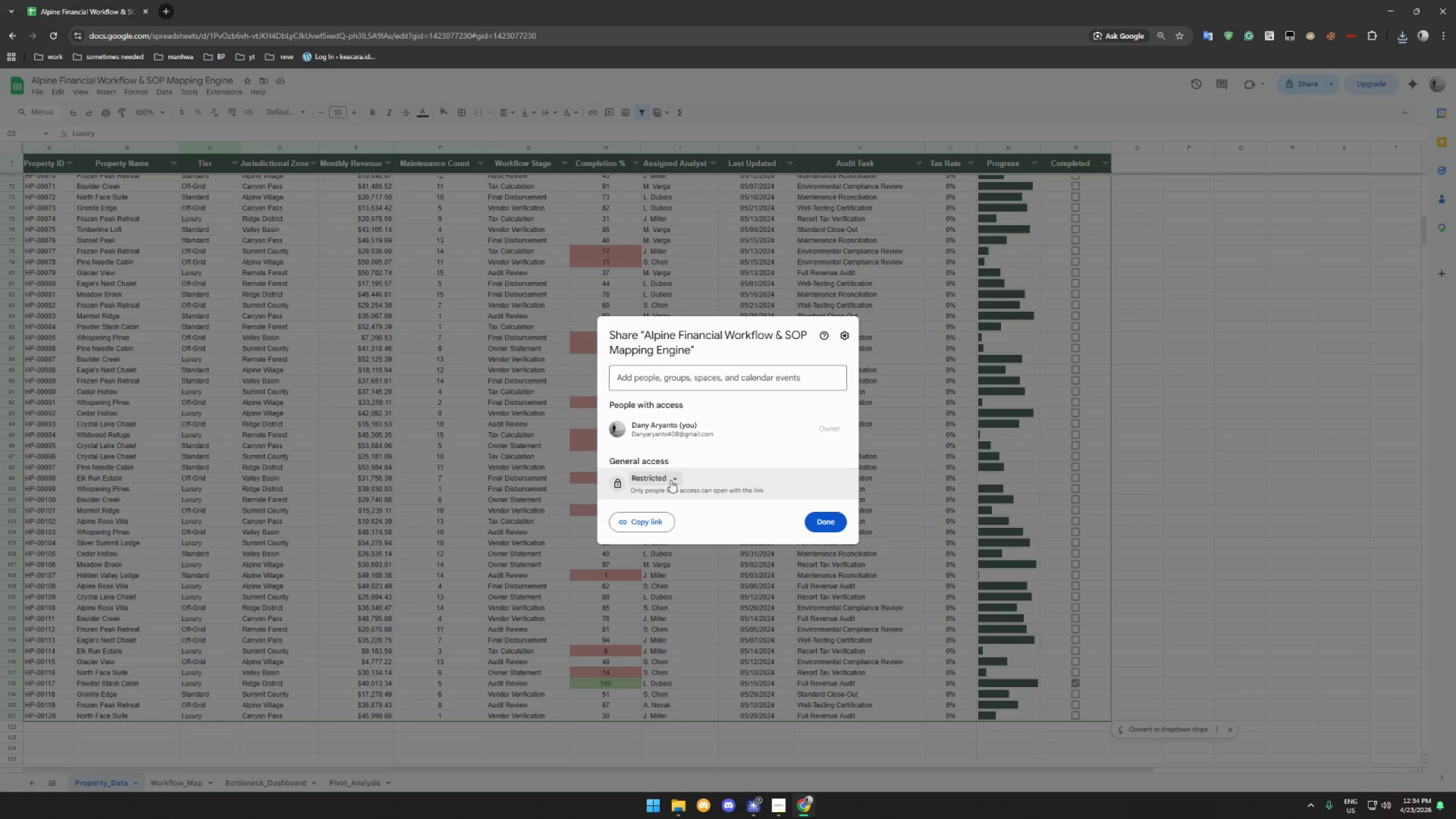 
left_click([670, 480])
 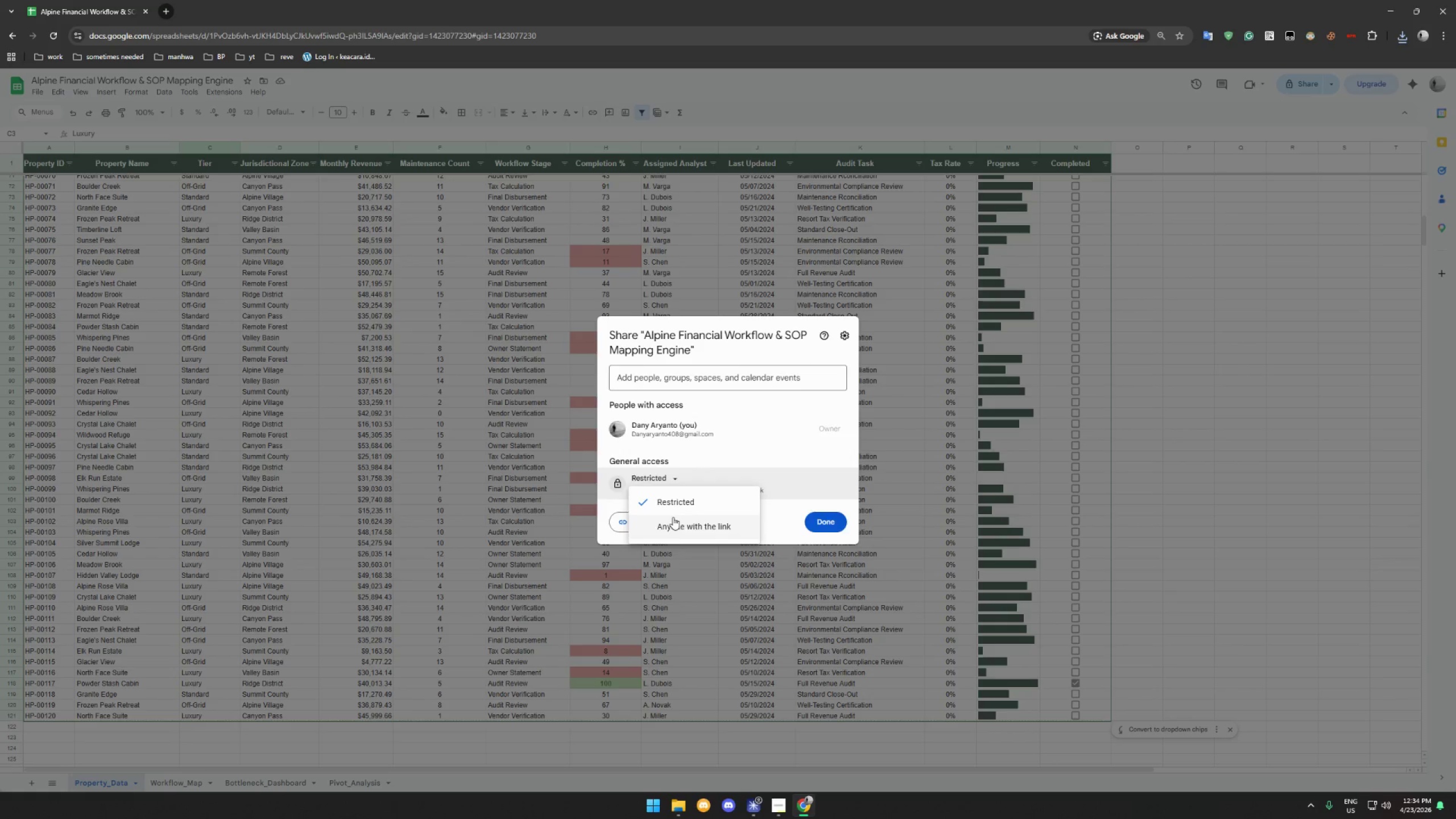 
left_click([679, 526])
 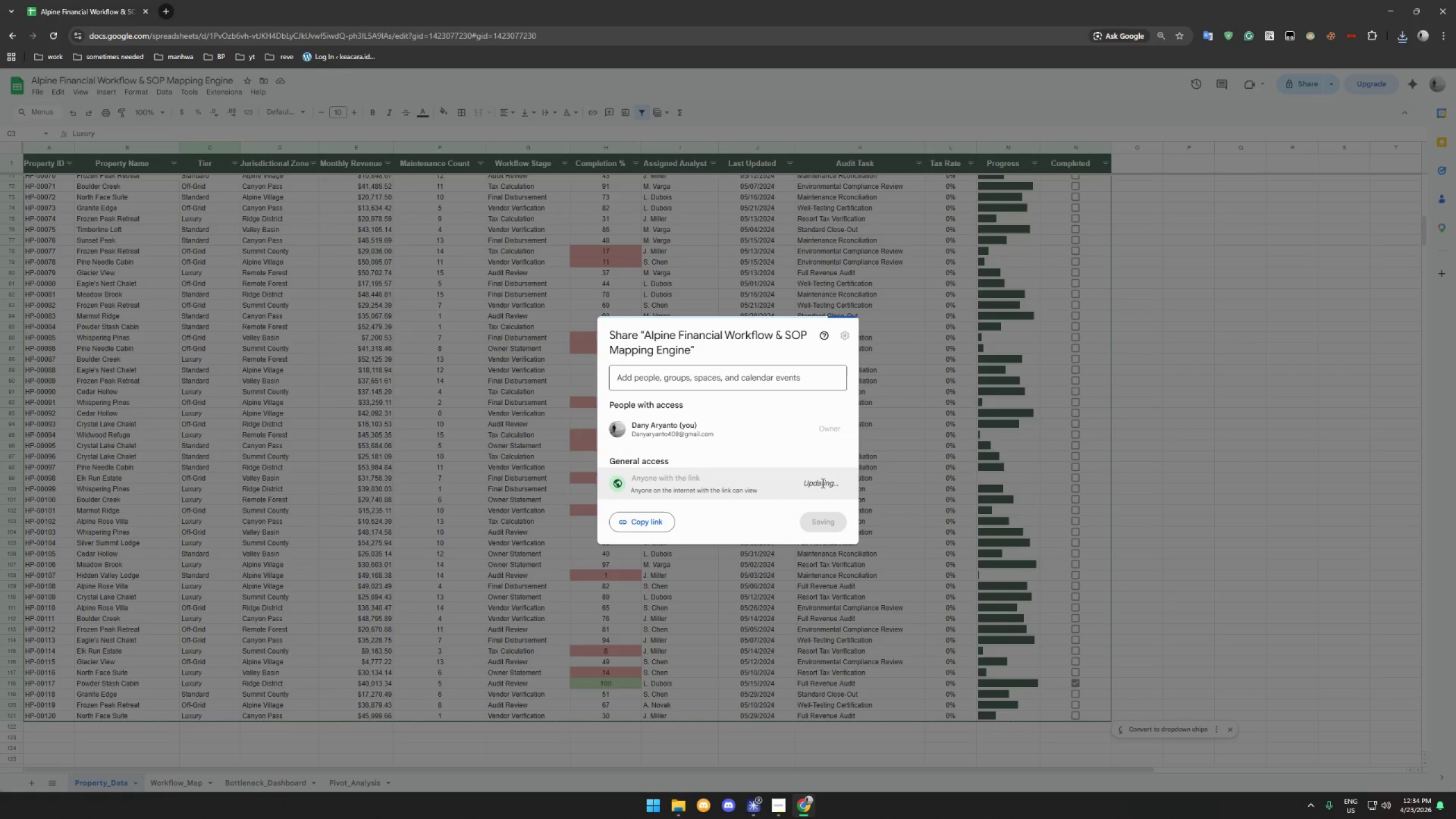 
left_click([822, 483])
 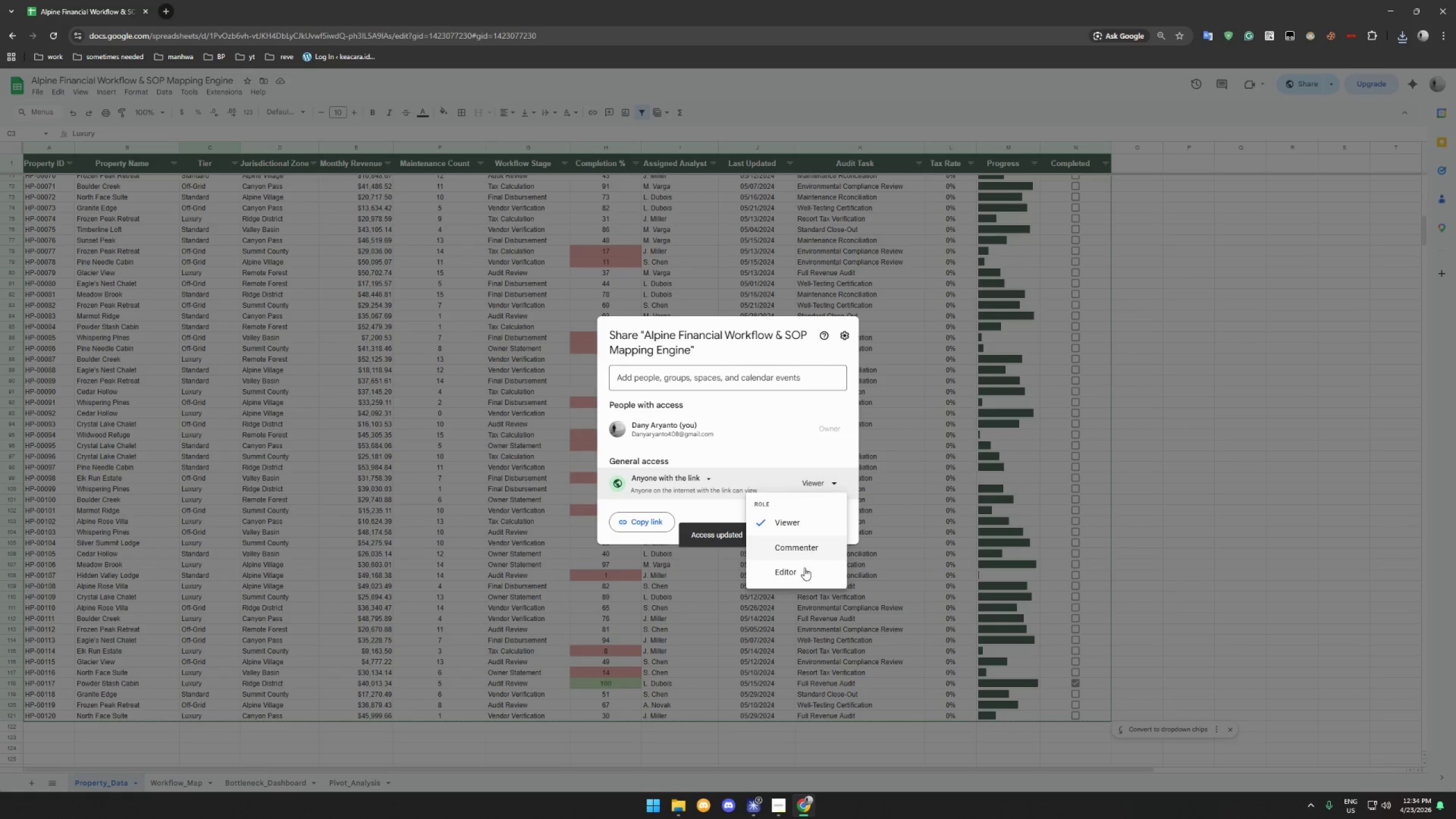 
left_click([799, 574])
 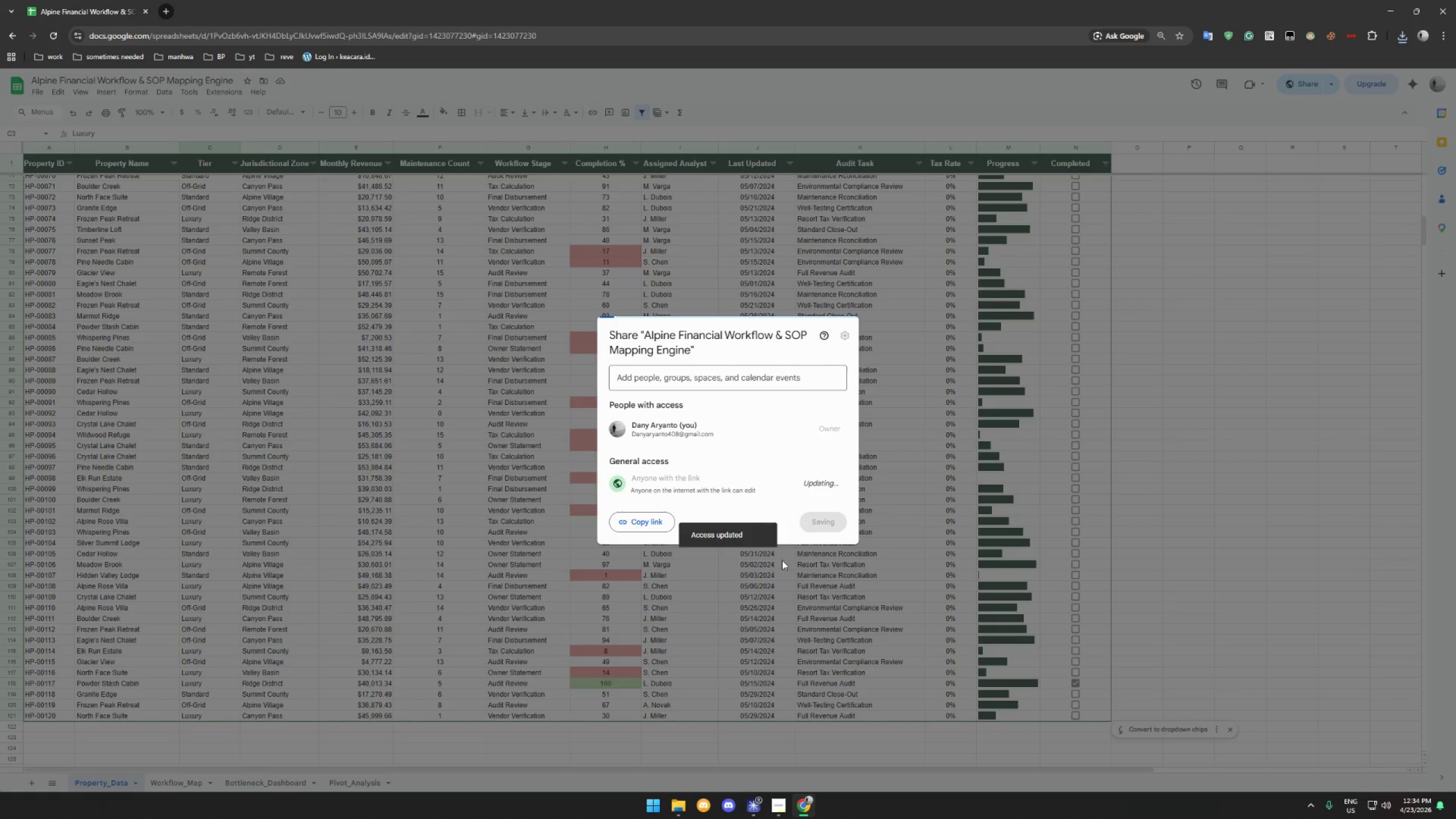 
mouse_move([675, 523])
 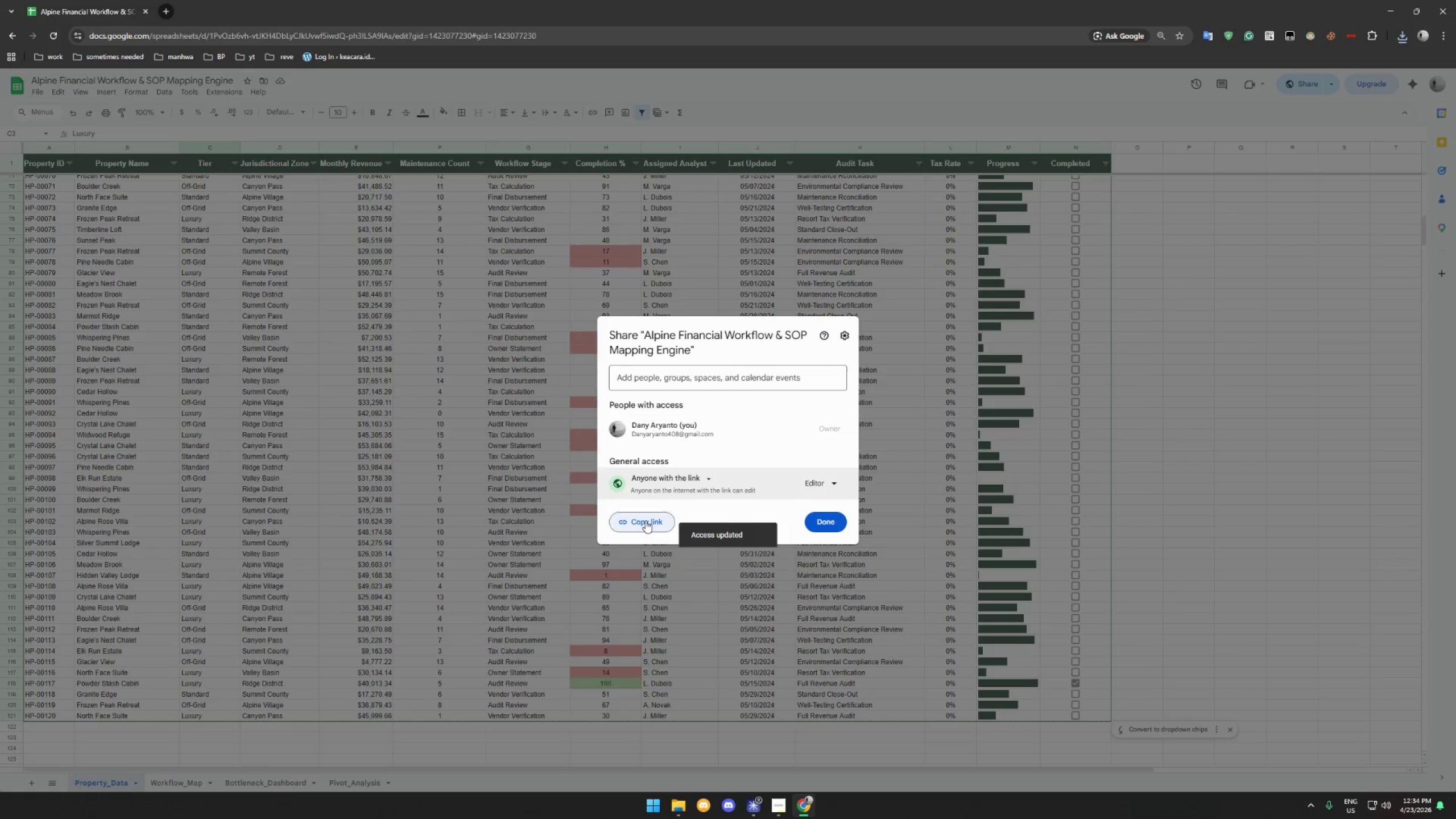 
left_click([646, 520])
 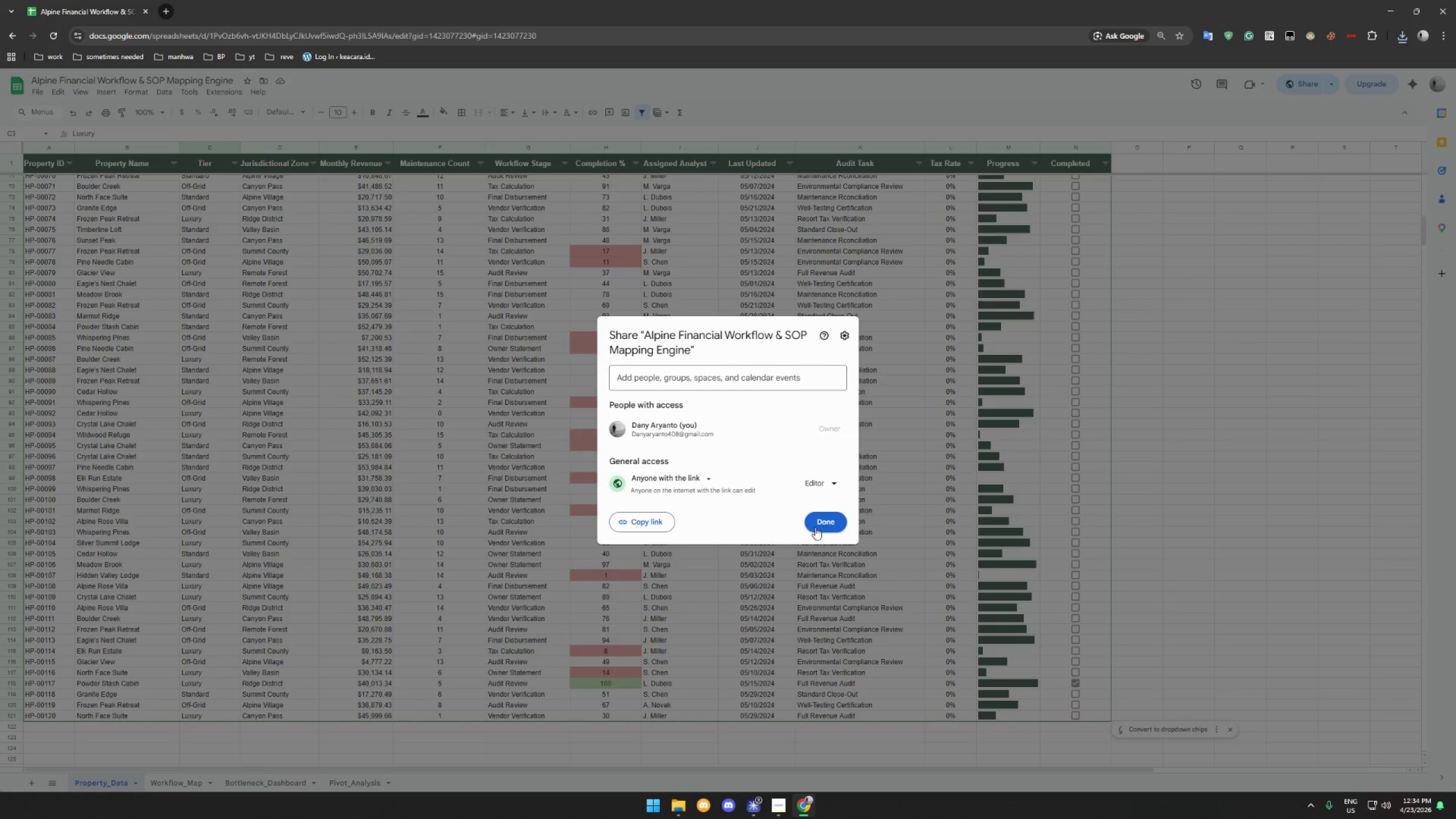 
left_click([815, 527])
 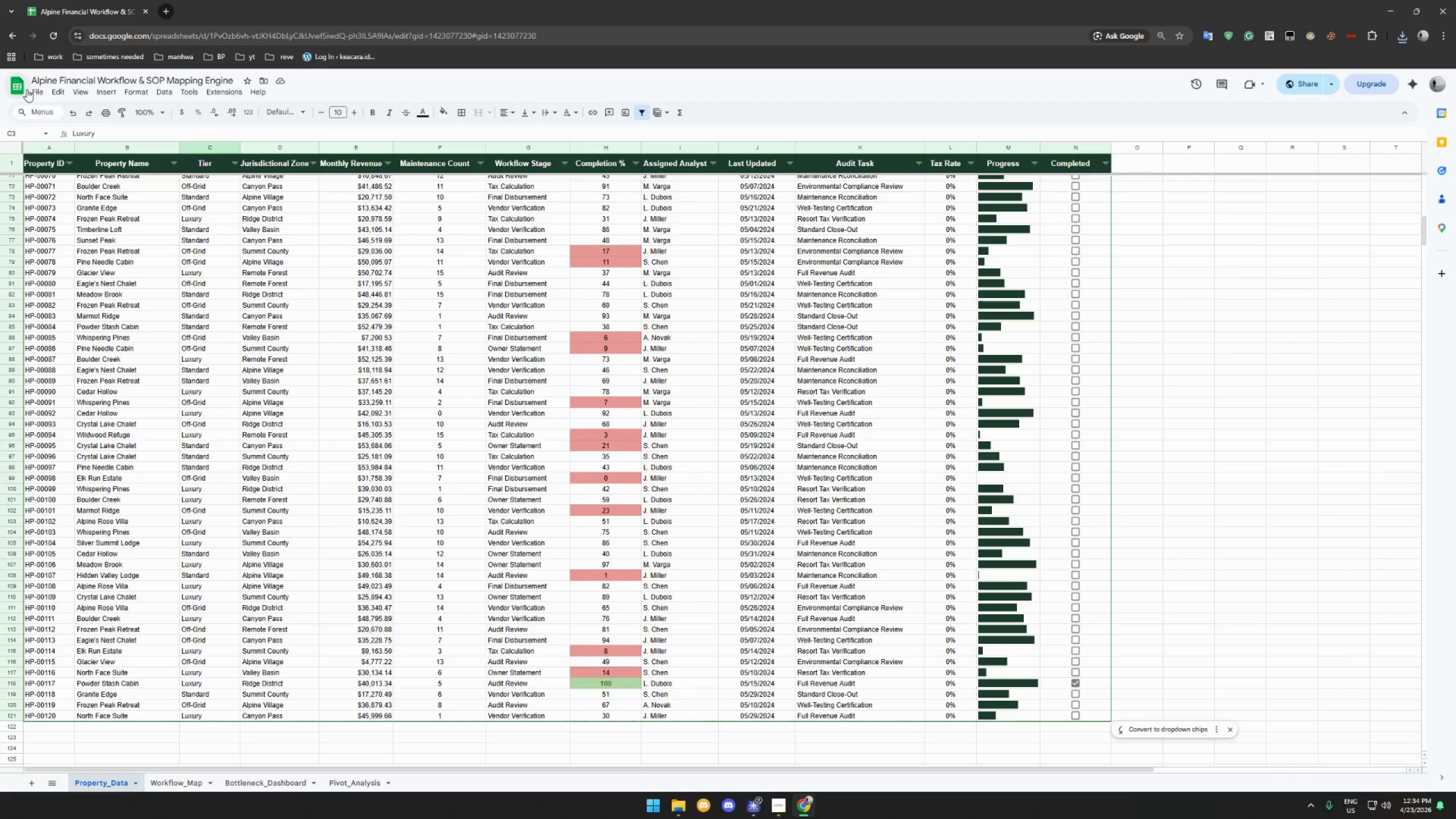 